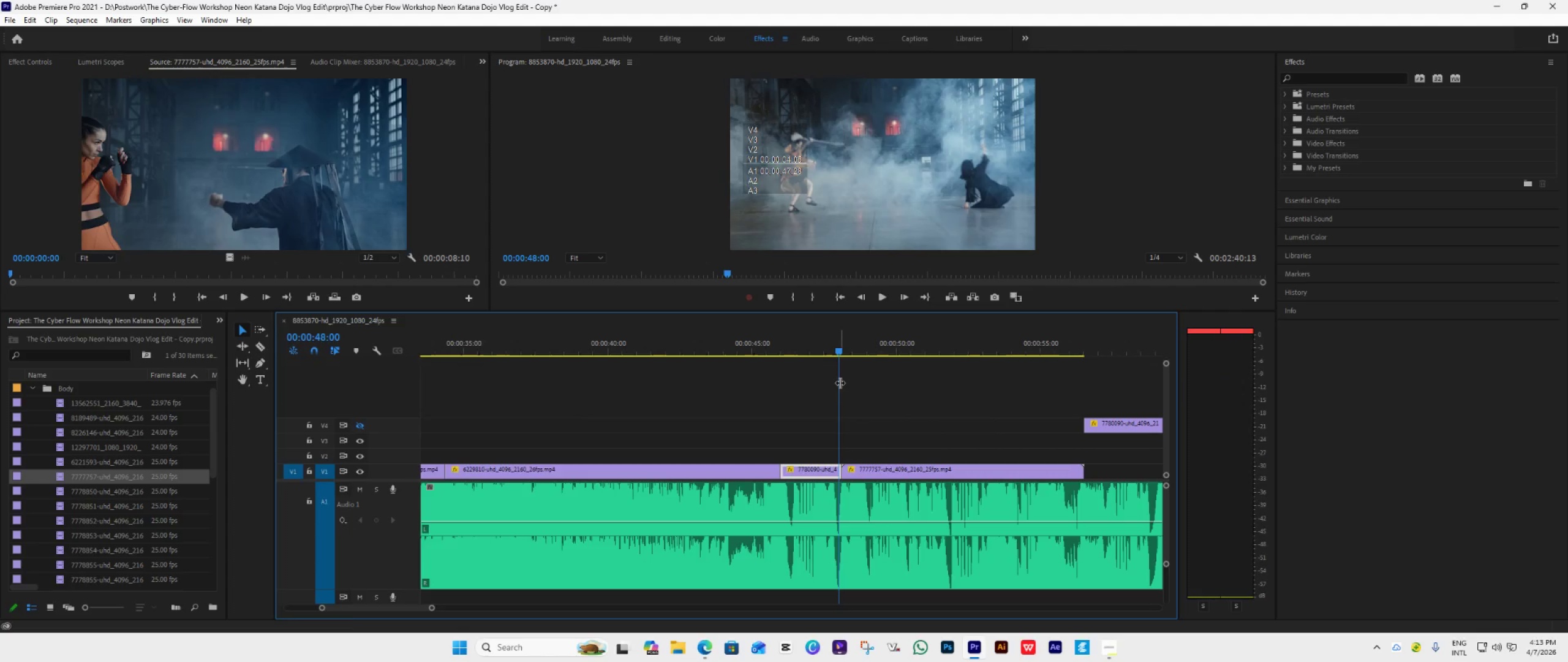 
key(Space)
 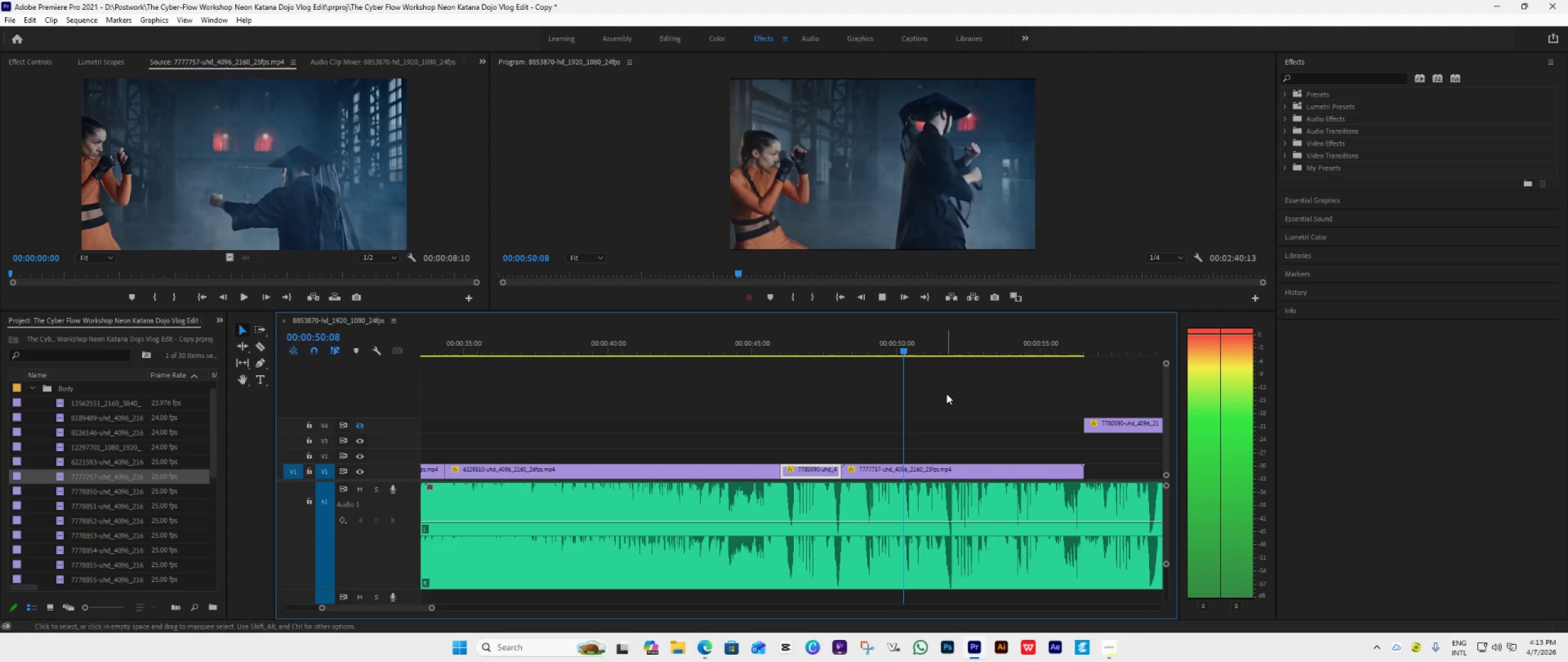 
key(Space)
 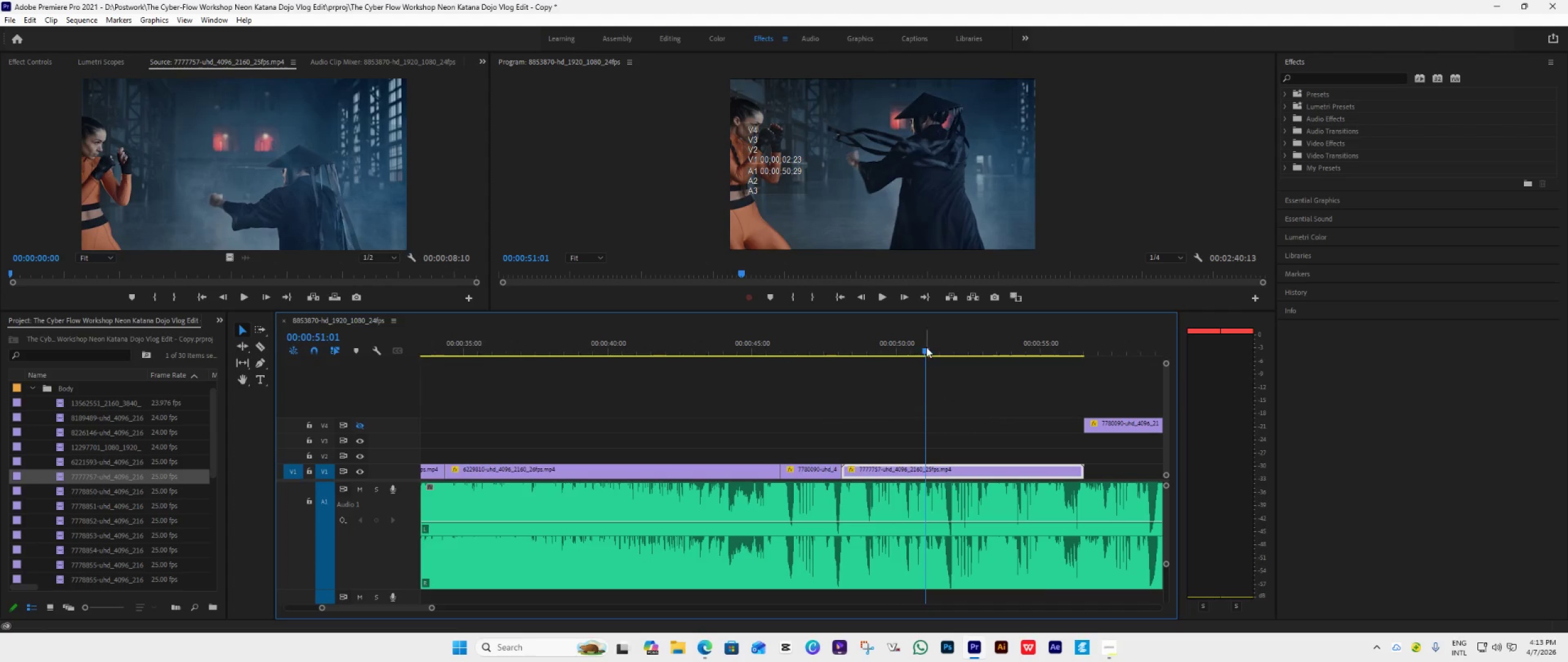 
left_click_drag(start_coordinate=[926, 347], to_coordinate=[894, 373])
 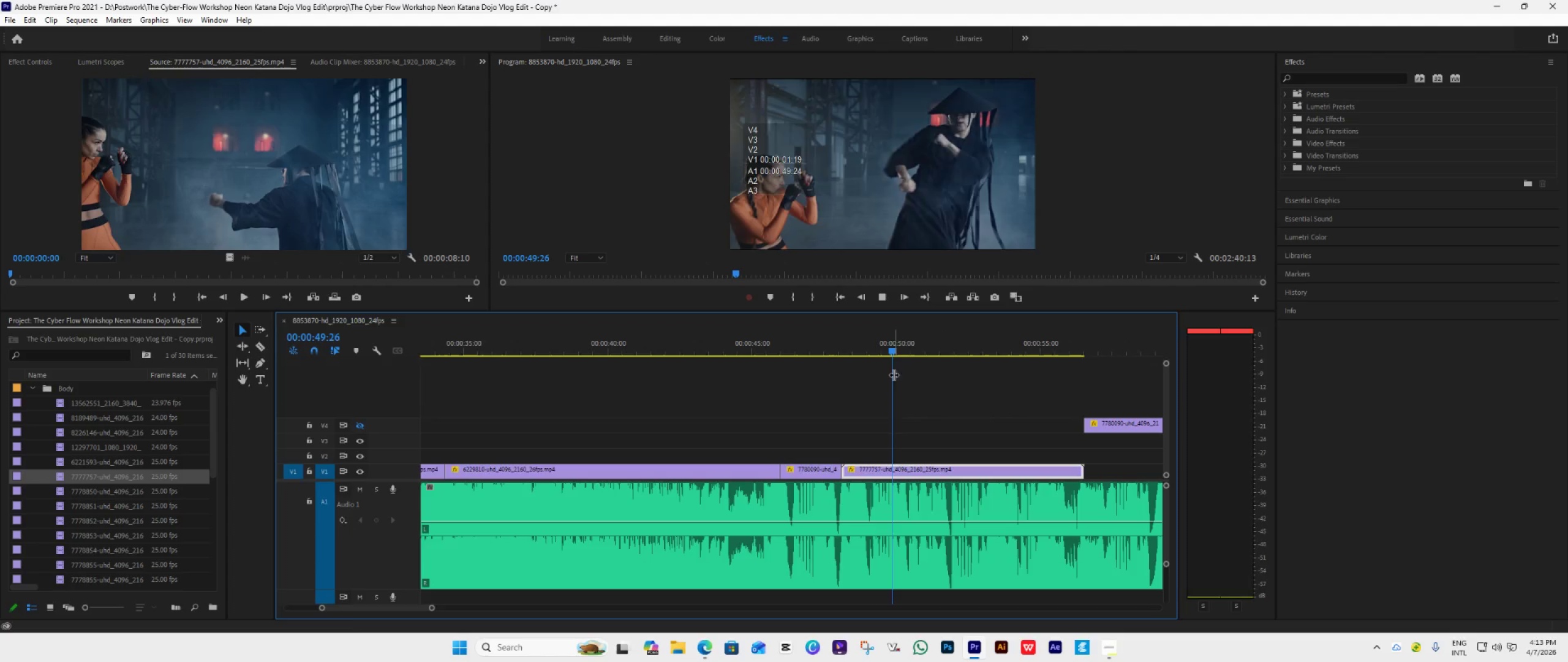 
key(Space)
 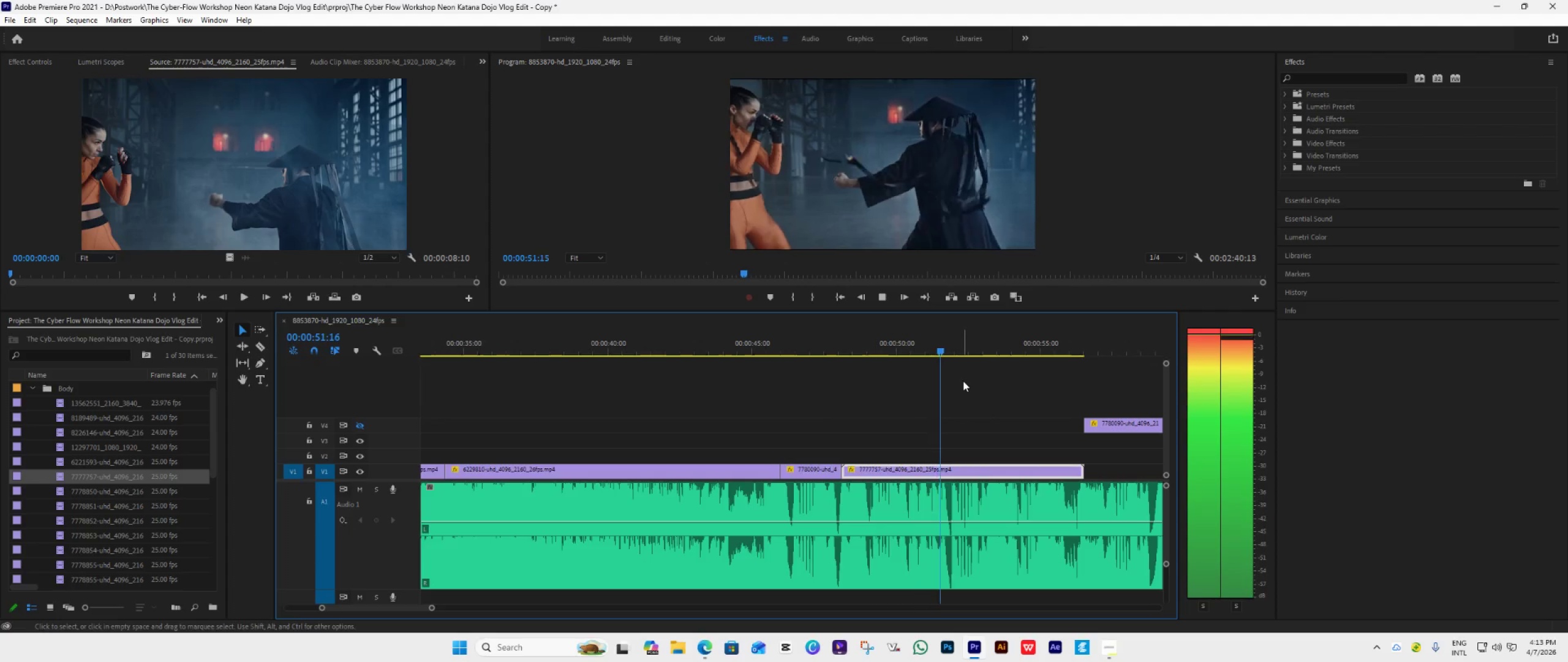 
key(Space)
 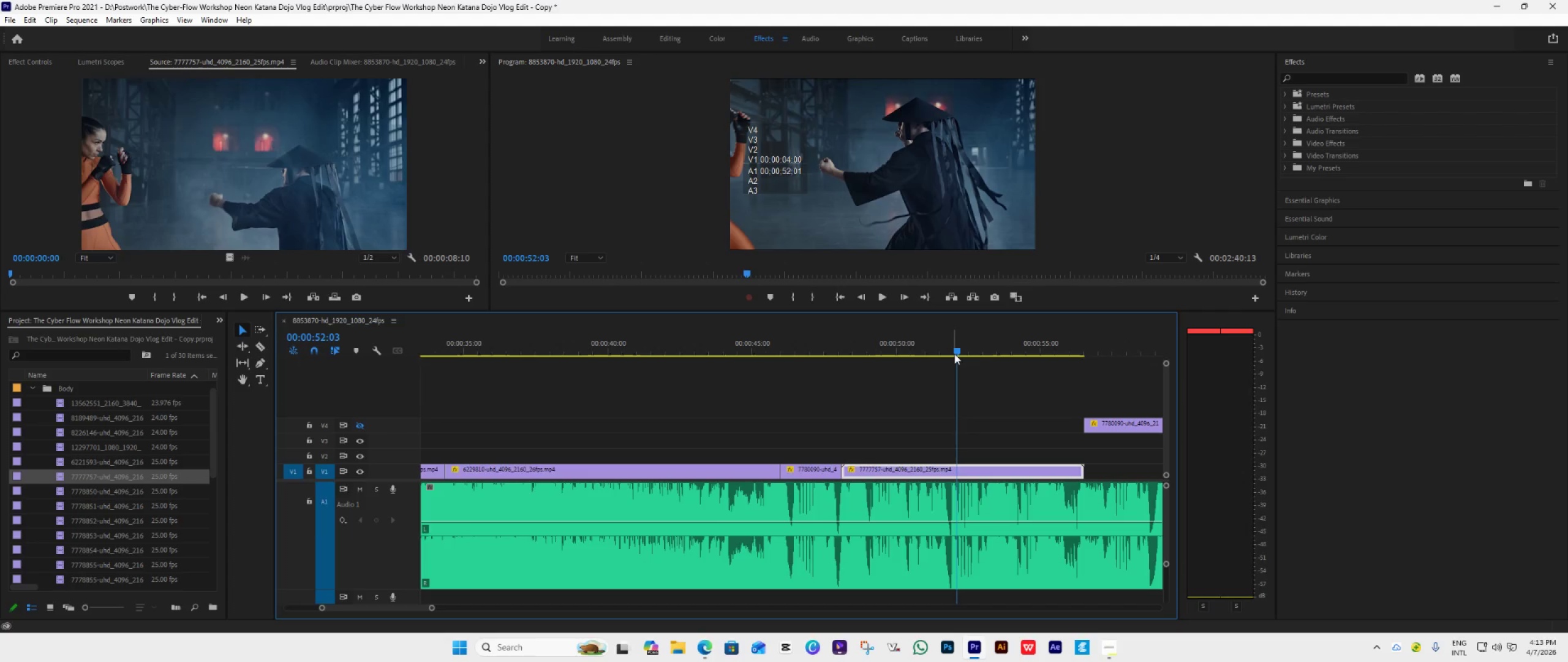 
left_click_drag(start_coordinate=[954, 354], to_coordinate=[851, 380])
 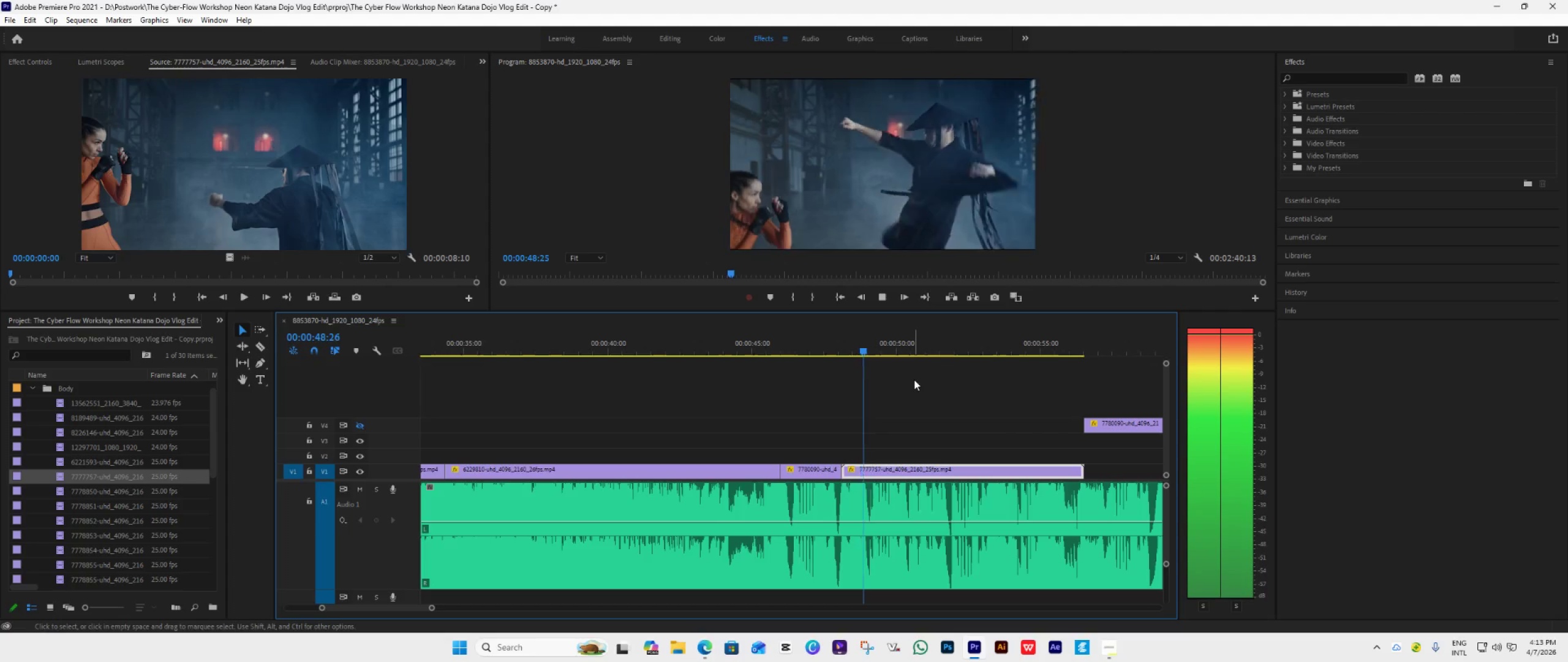 
key(Space)
 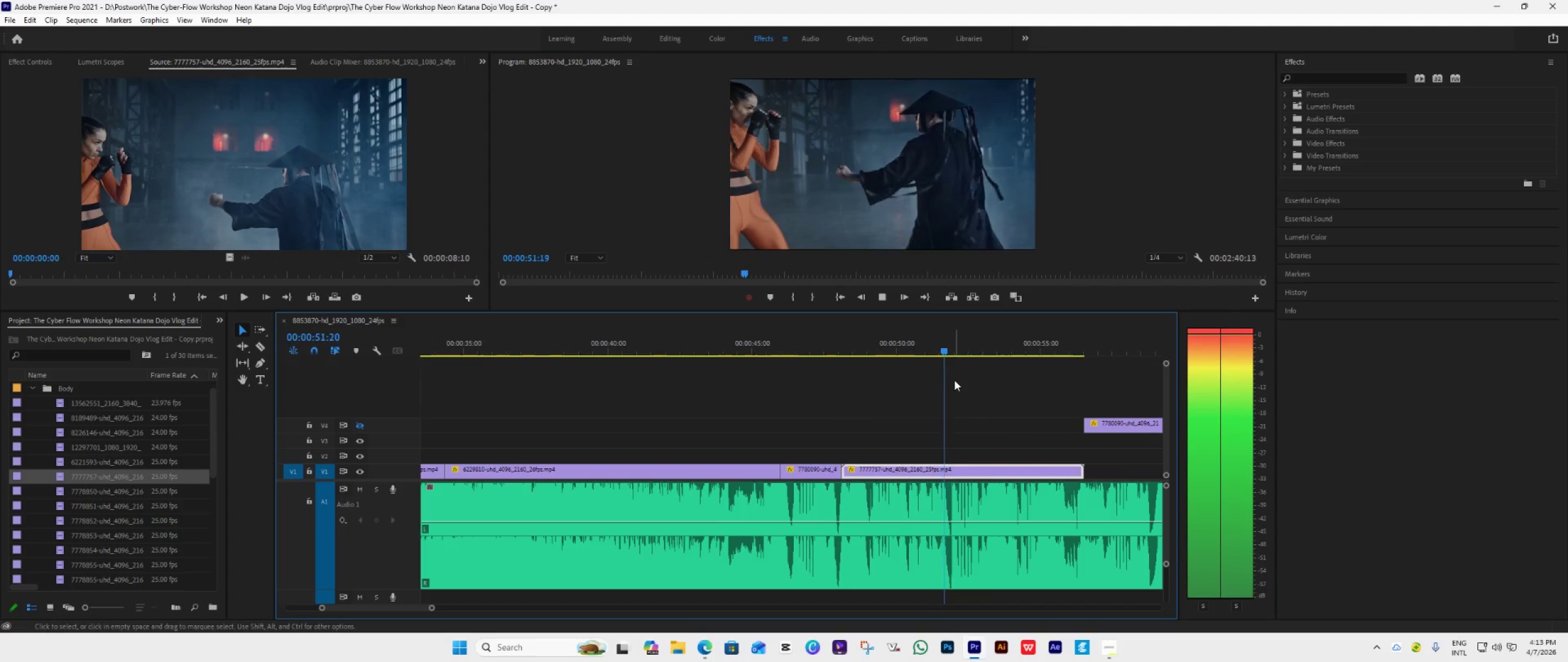 
key(Space)
 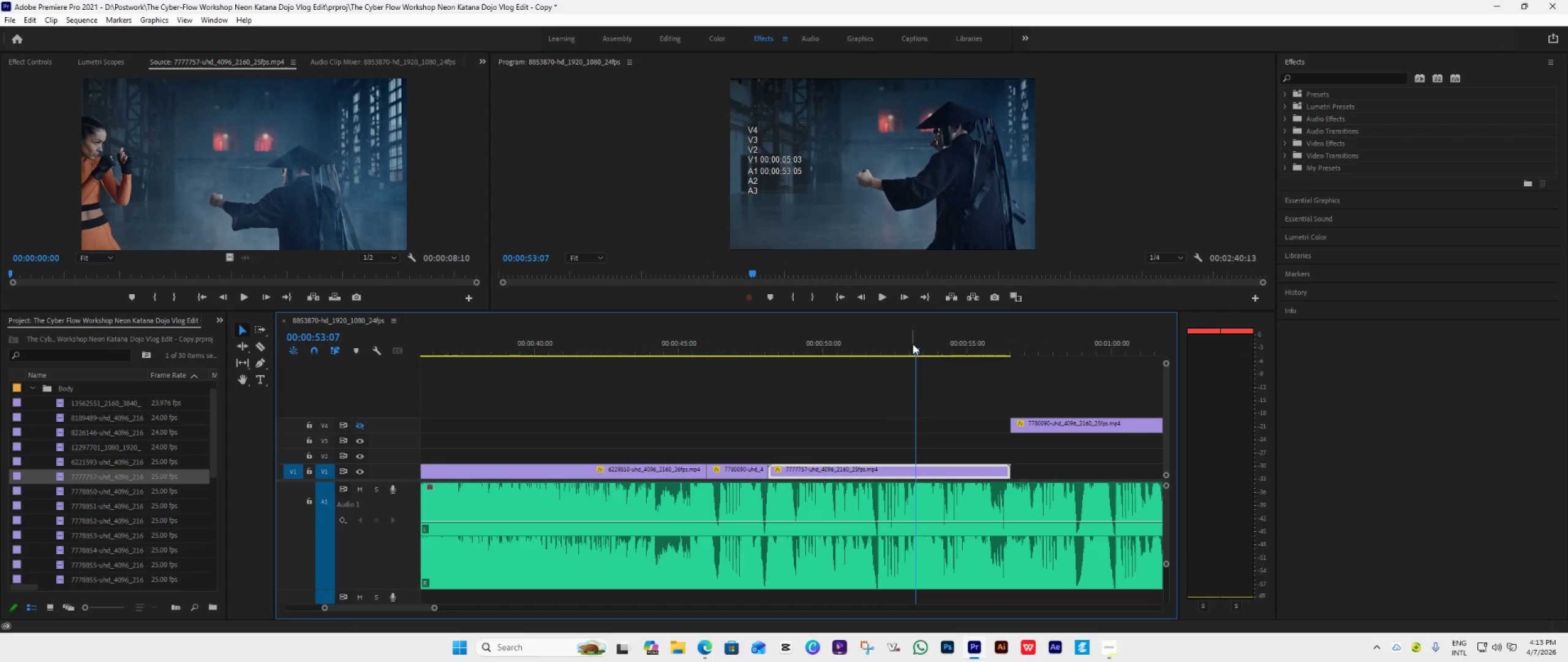 
scroll: coordinate [984, 430], scroll_direction: down, amount: 4.0
 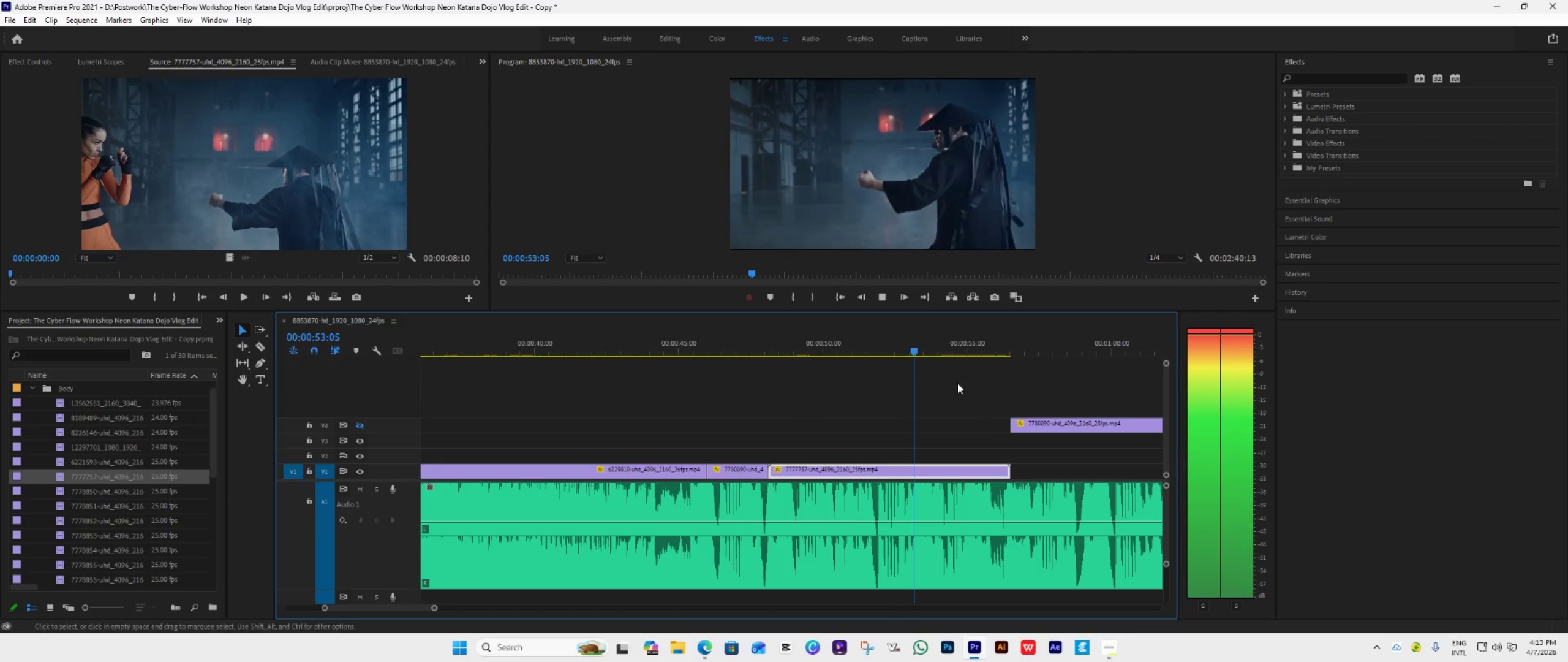 
left_click_drag(start_coordinate=[913, 344], to_coordinate=[858, 371])
 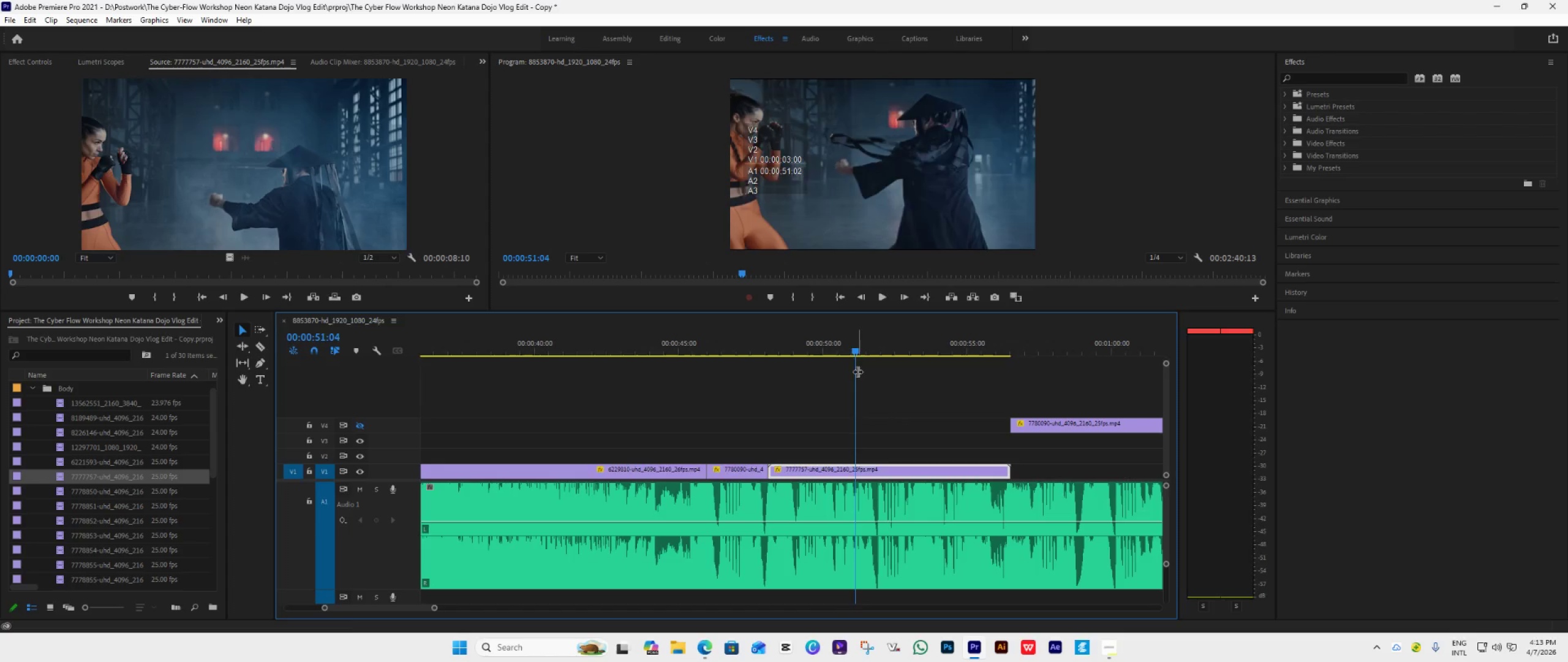 
key(Space)
 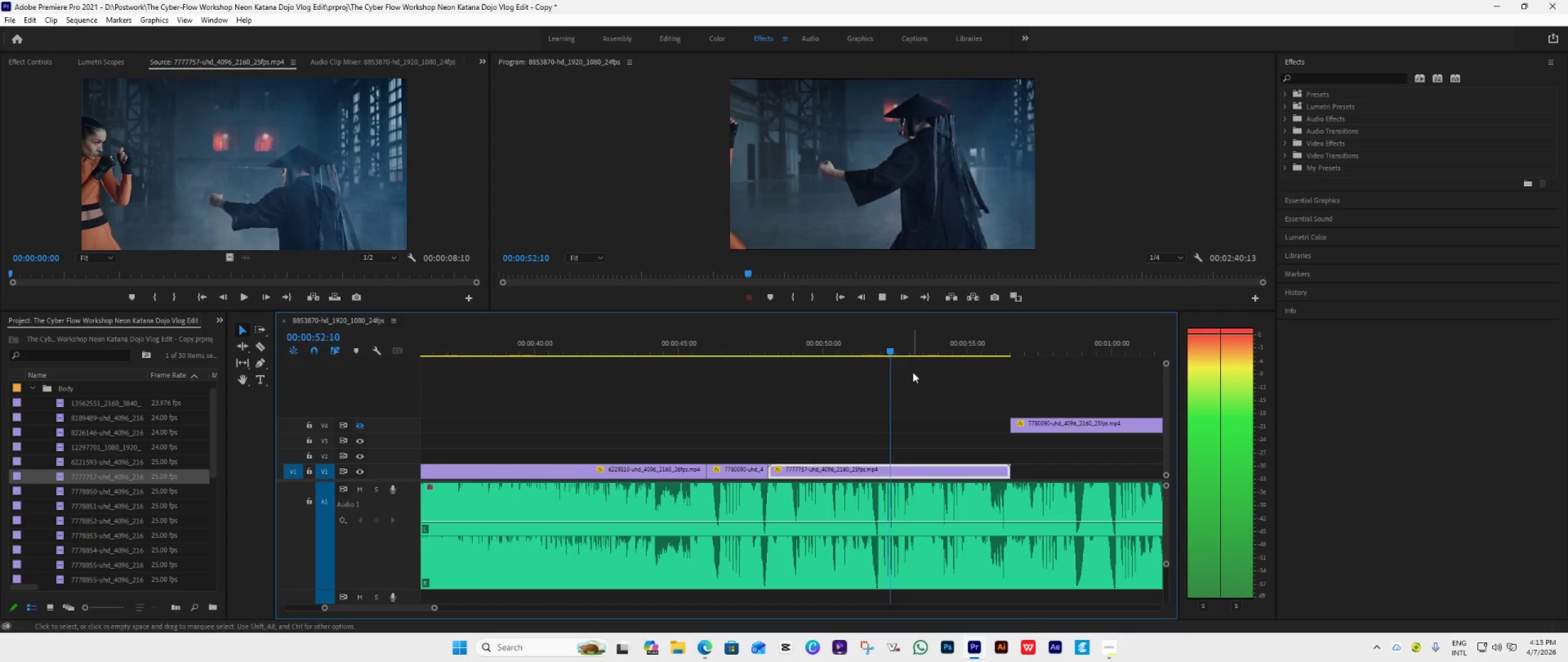 
key(Space)
 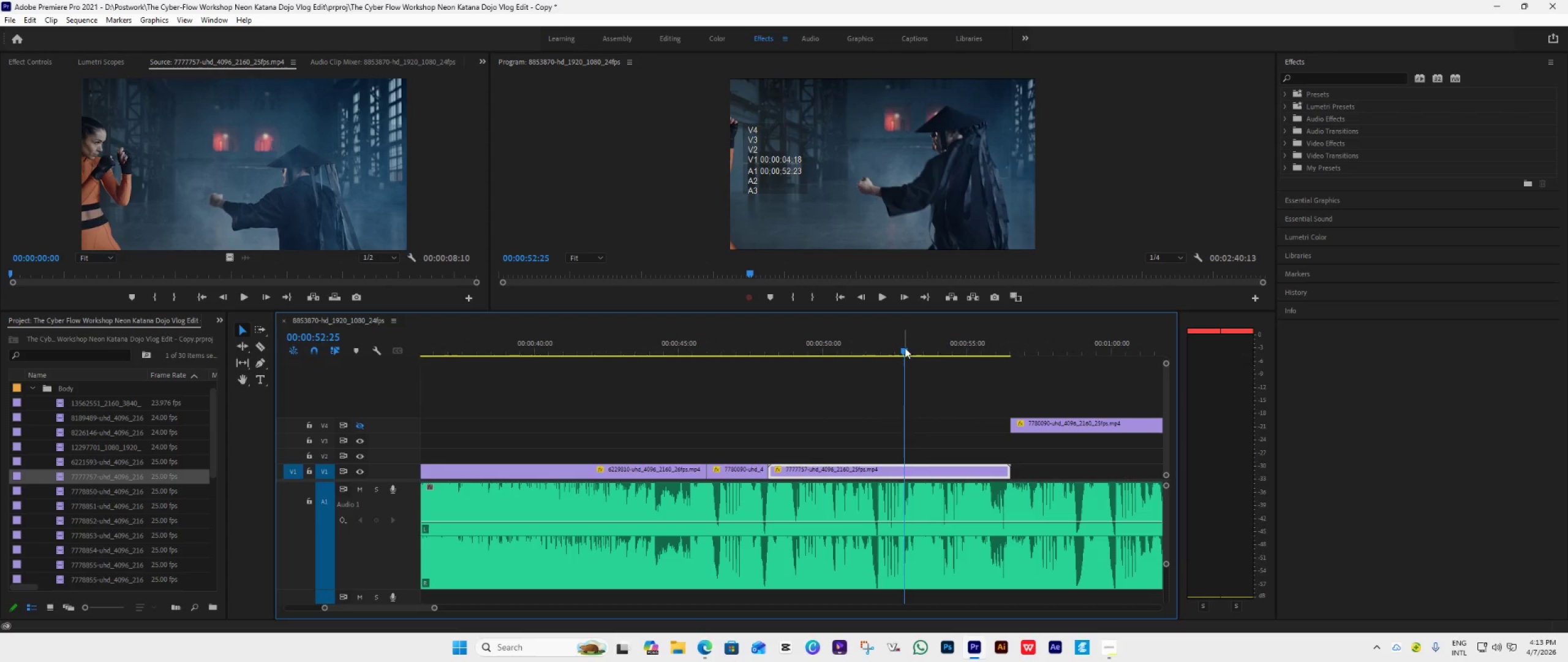 
left_click_drag(start_coordinate=[905, 348], to_coordinate=[884, 375])
 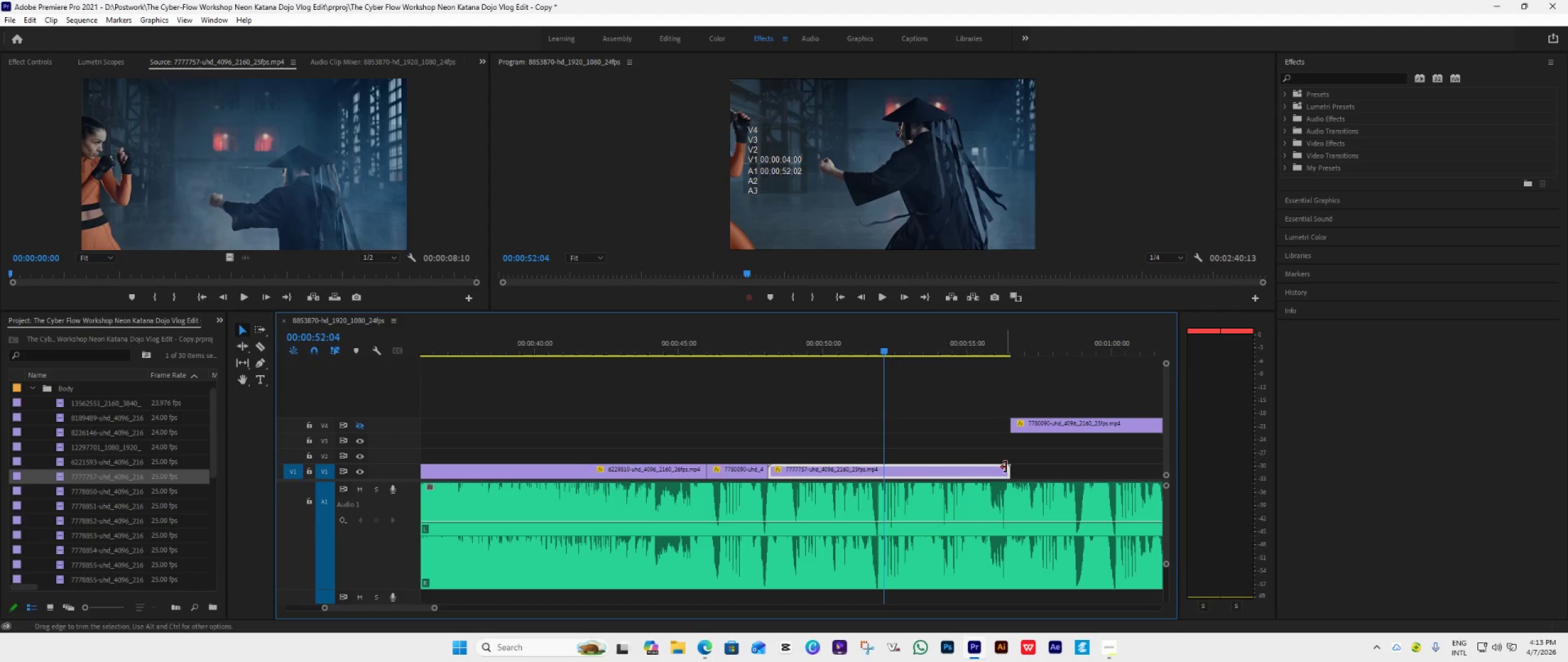 
left_click_drag(start_coordinate=[1006, 470], to_coordinate=[877, 499])
 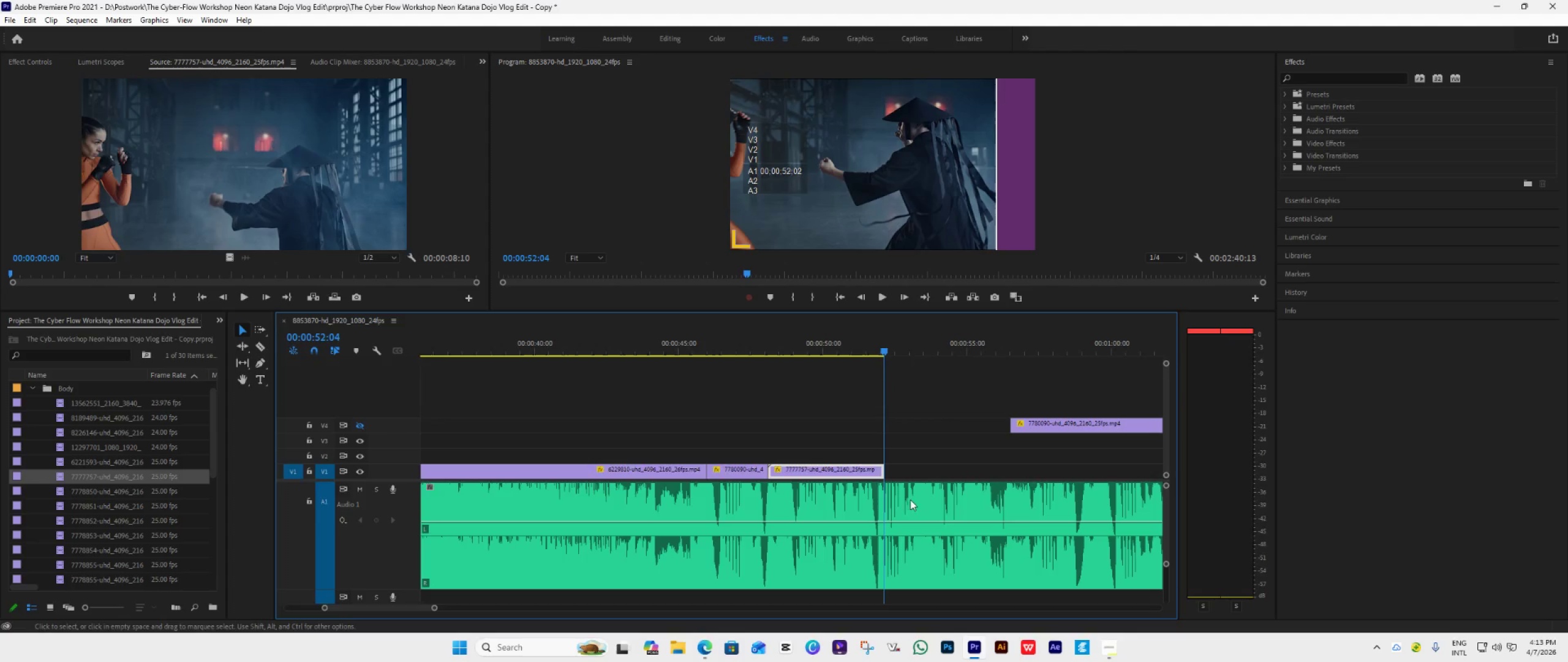 
hold_key(key=AltLeft, duration=1.5)
left_click_drag(start_coordinate=[737, 466], to_coordinate=[918, 477])
 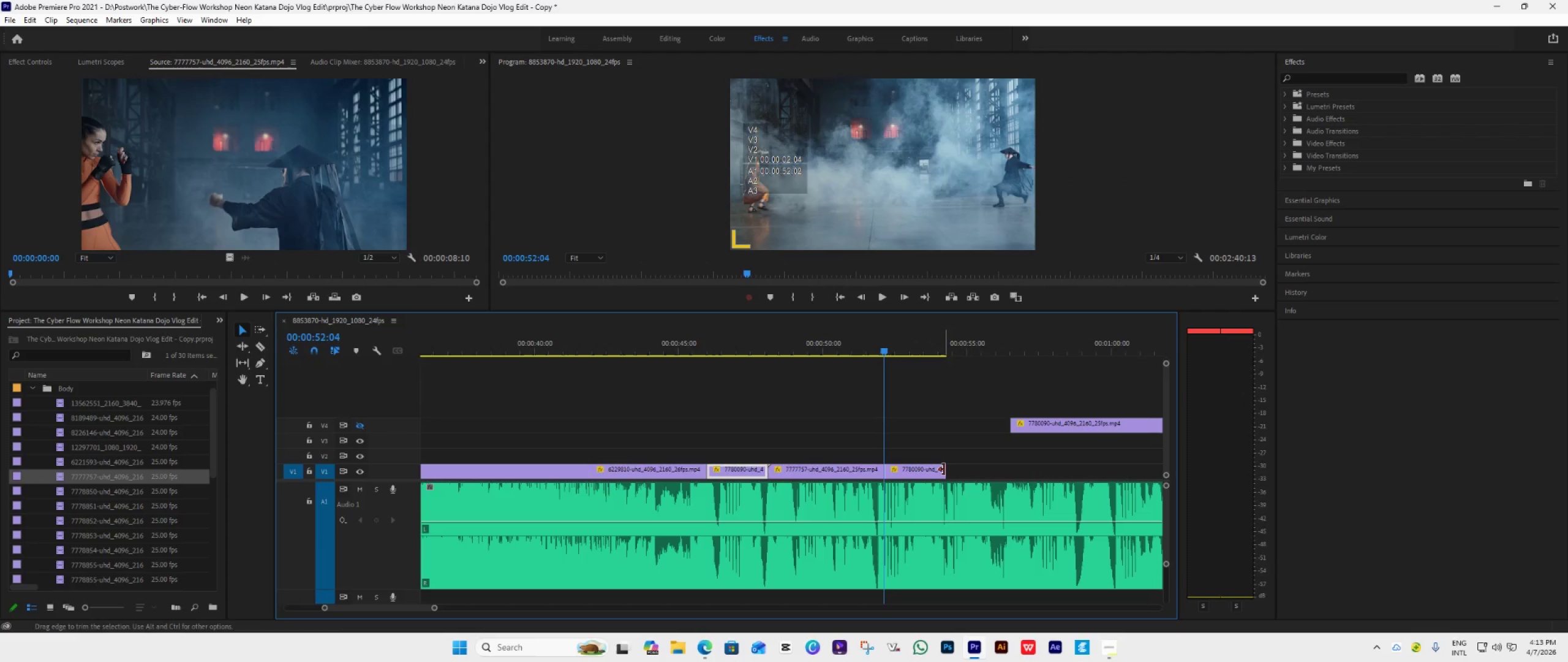 
hold_key(key=AltLeft, duration=0.47)
 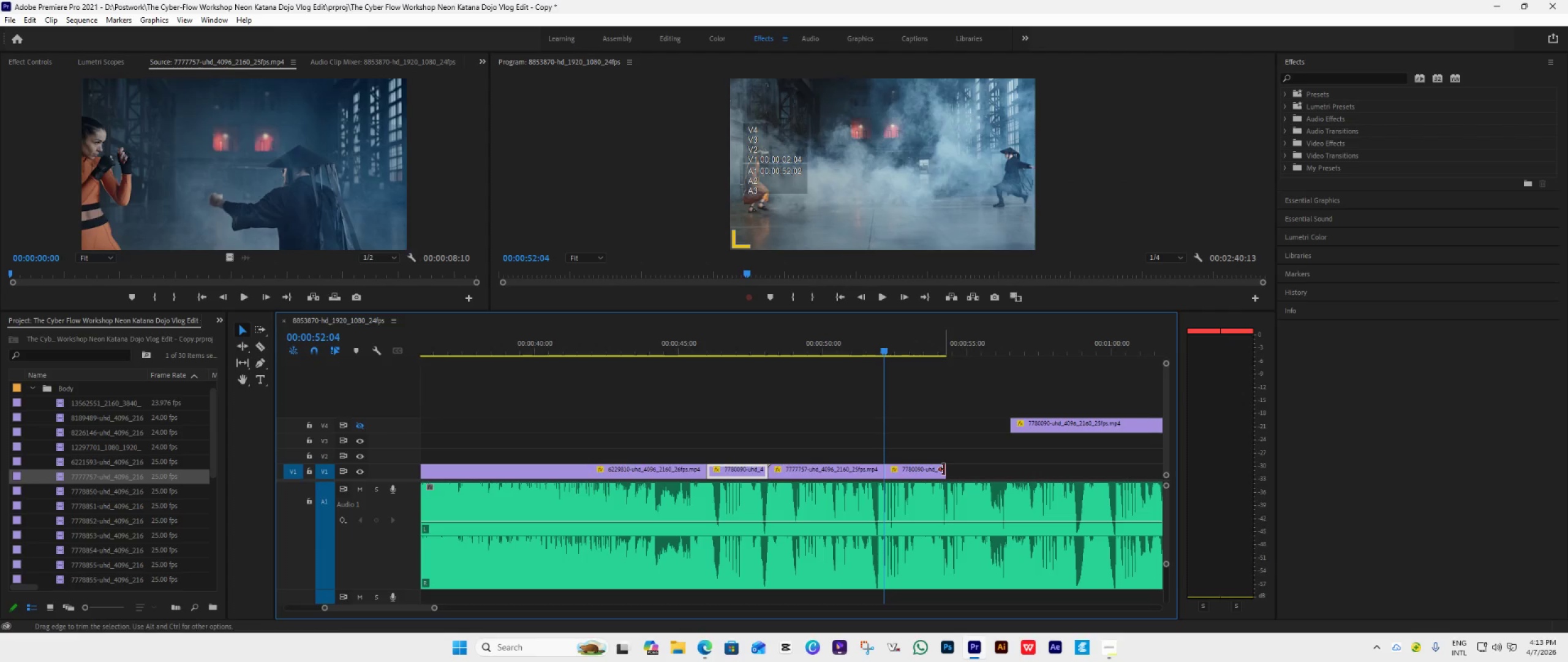 
wait(5.09)
 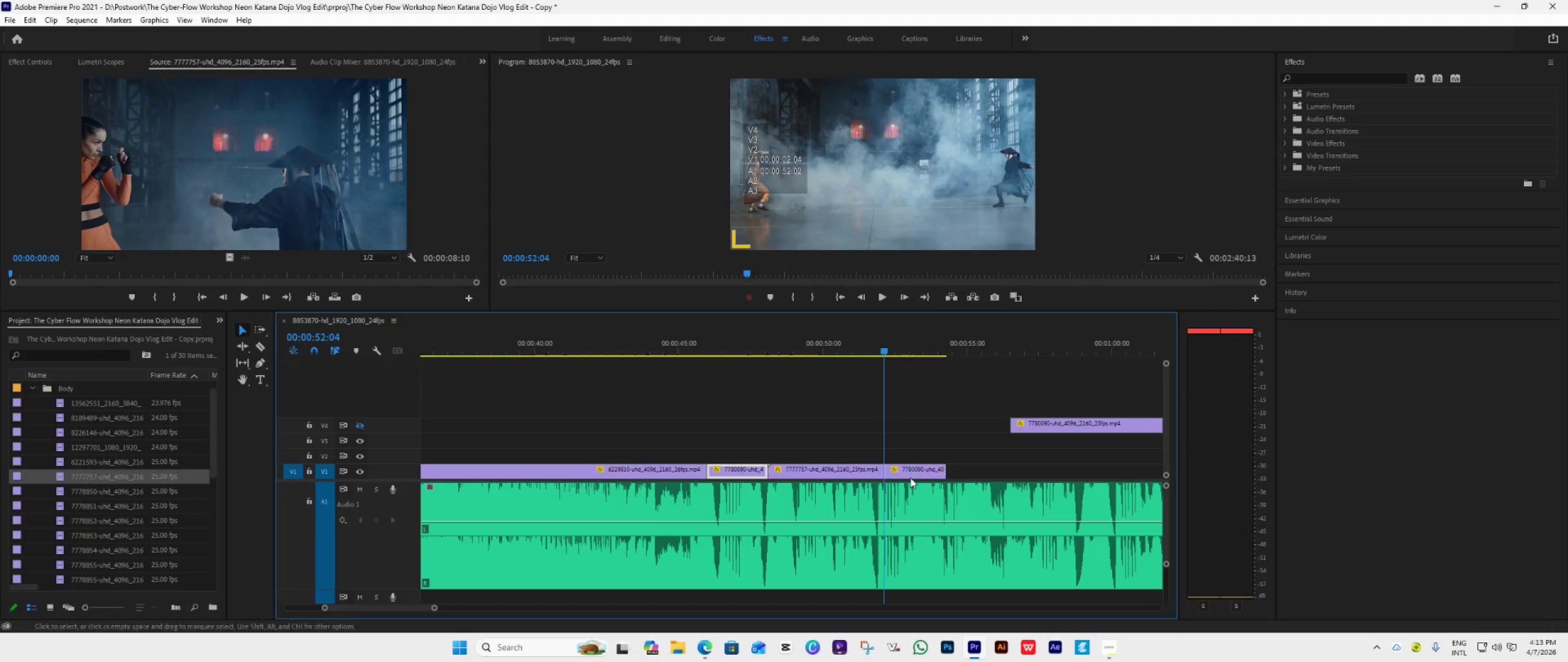 
left_click_drag(start_coordinate=[886, 348], to_coordinate=[948, 397])
 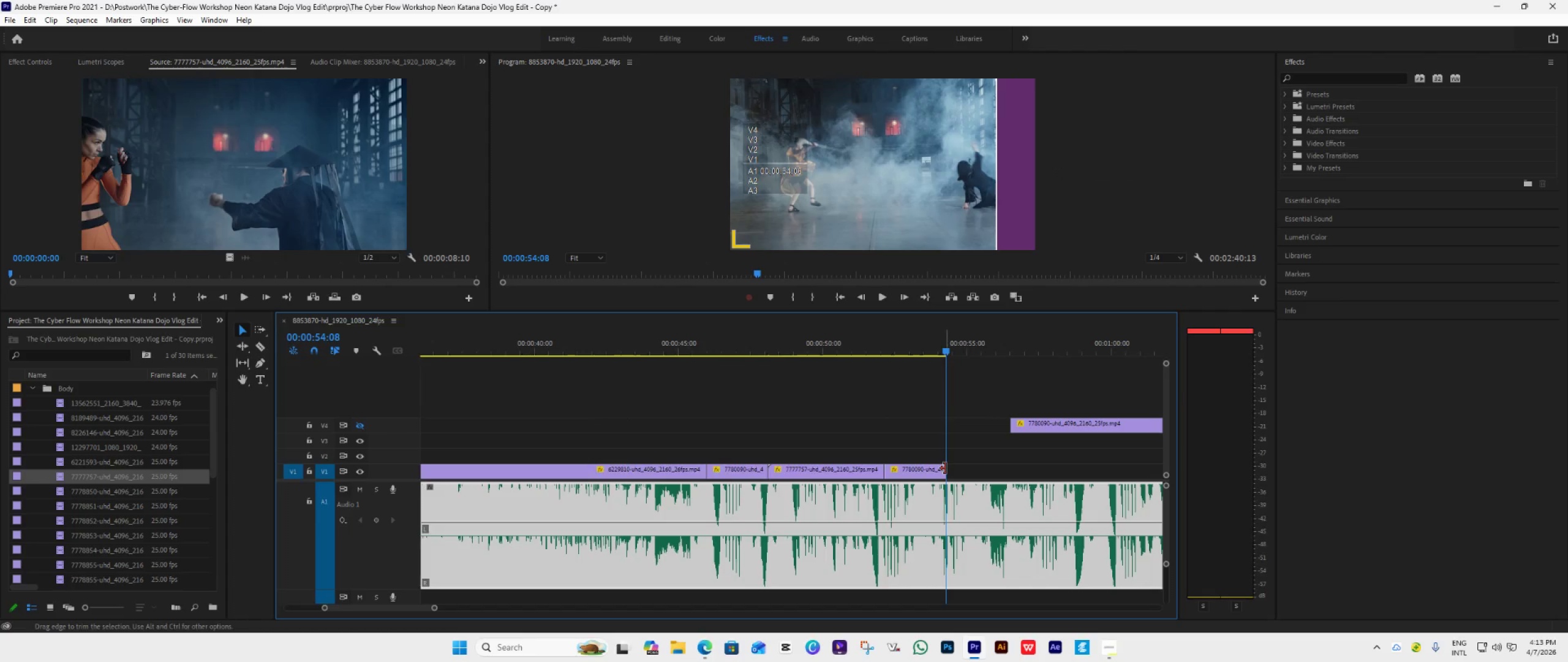 
left_click_drag(start_coordinate=[945, 468], to_coordinate=[1067, 476])
 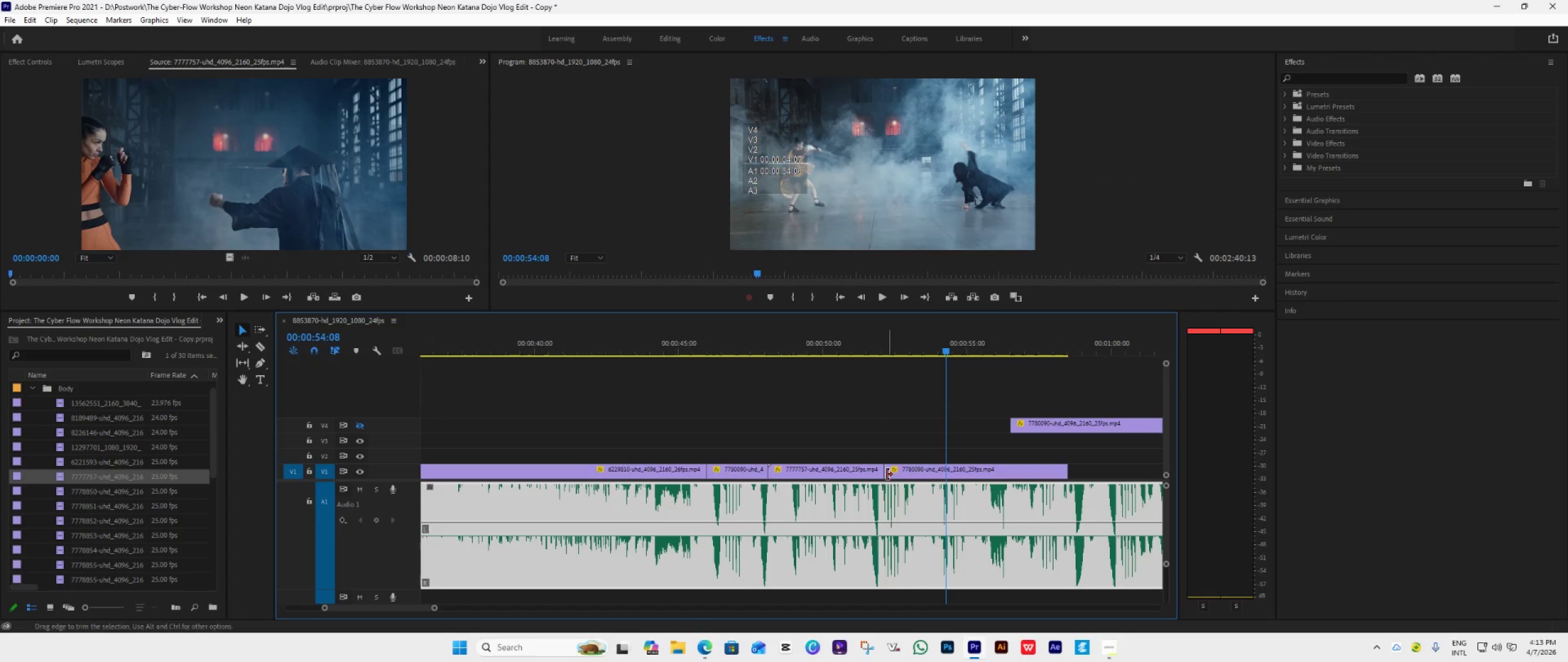 
left_click_drag(start_coordinate=[887, 474], to_coordinate=[945, 484])
 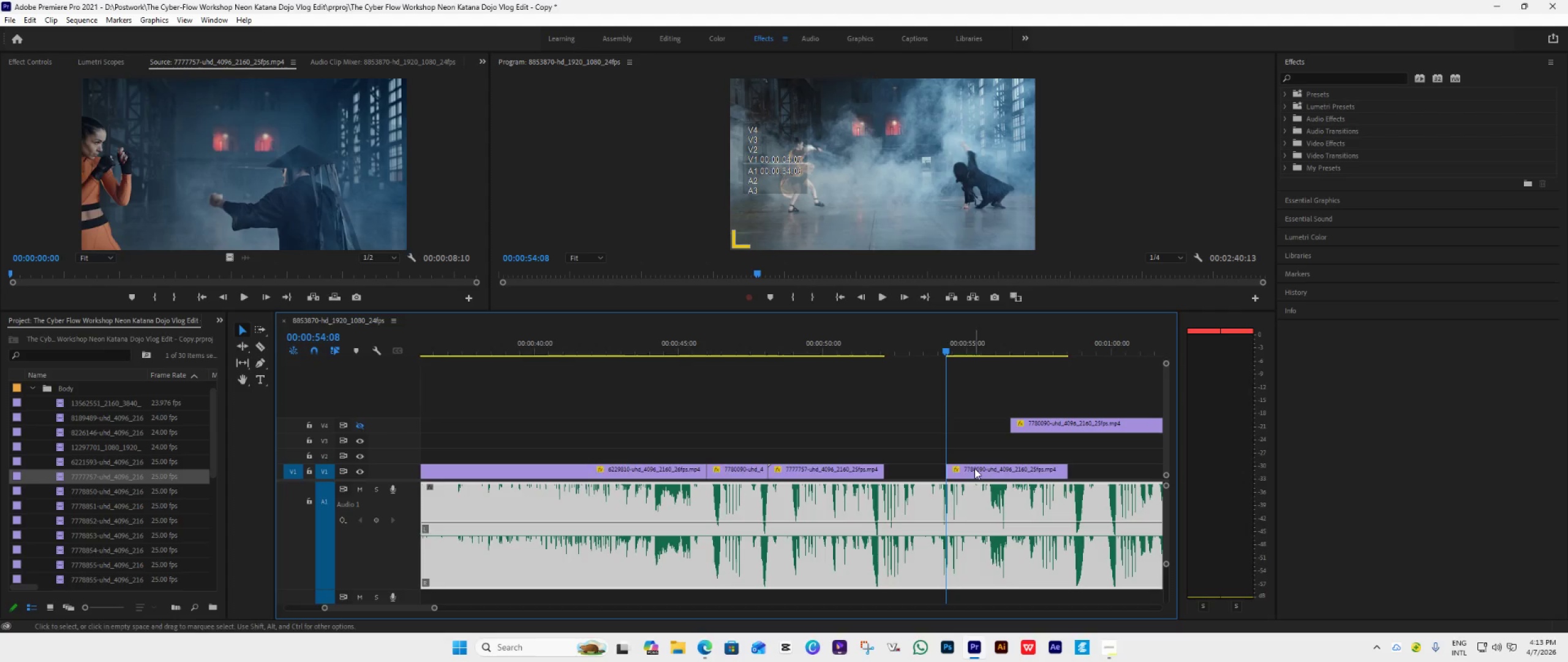 
left_click_drag(start_coordinate=[974, 468], to_coordinate=[913, 470])
 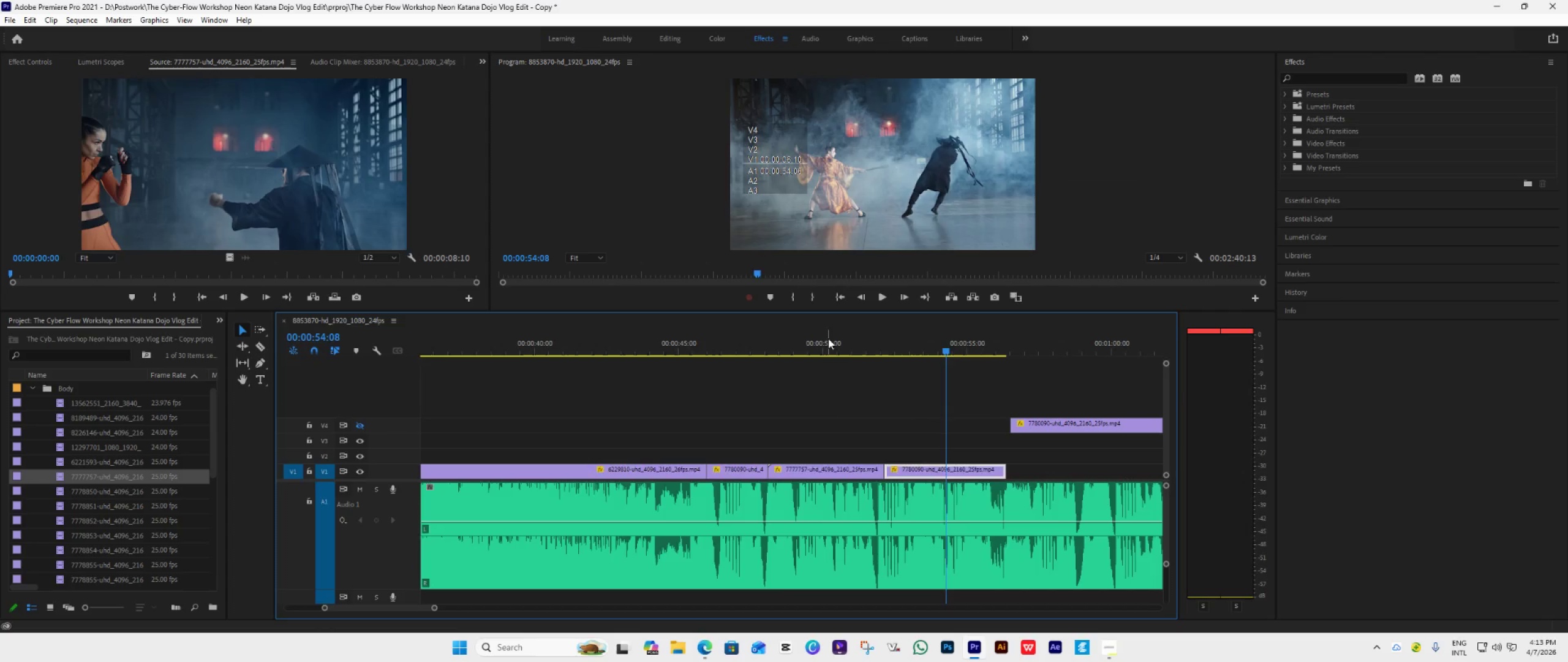 
left_click([828, 338])
 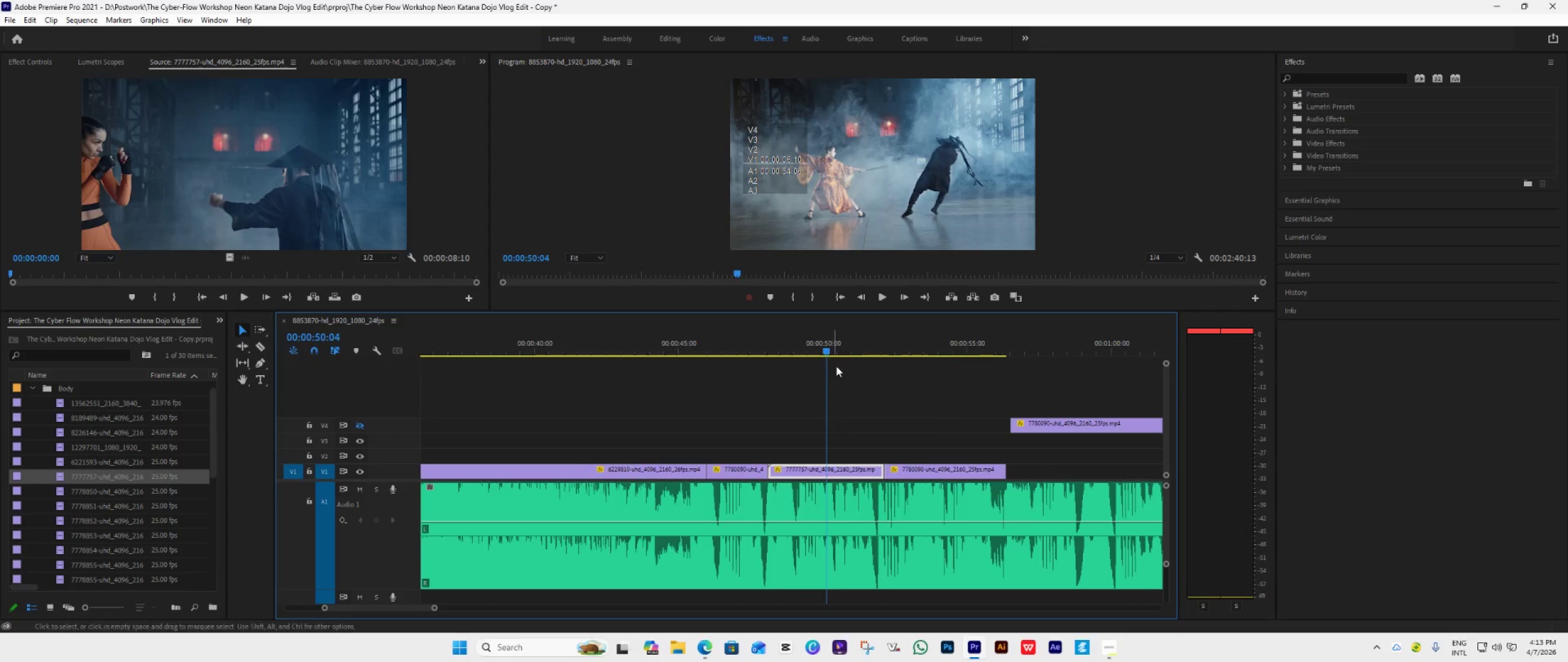 
key(Space)
 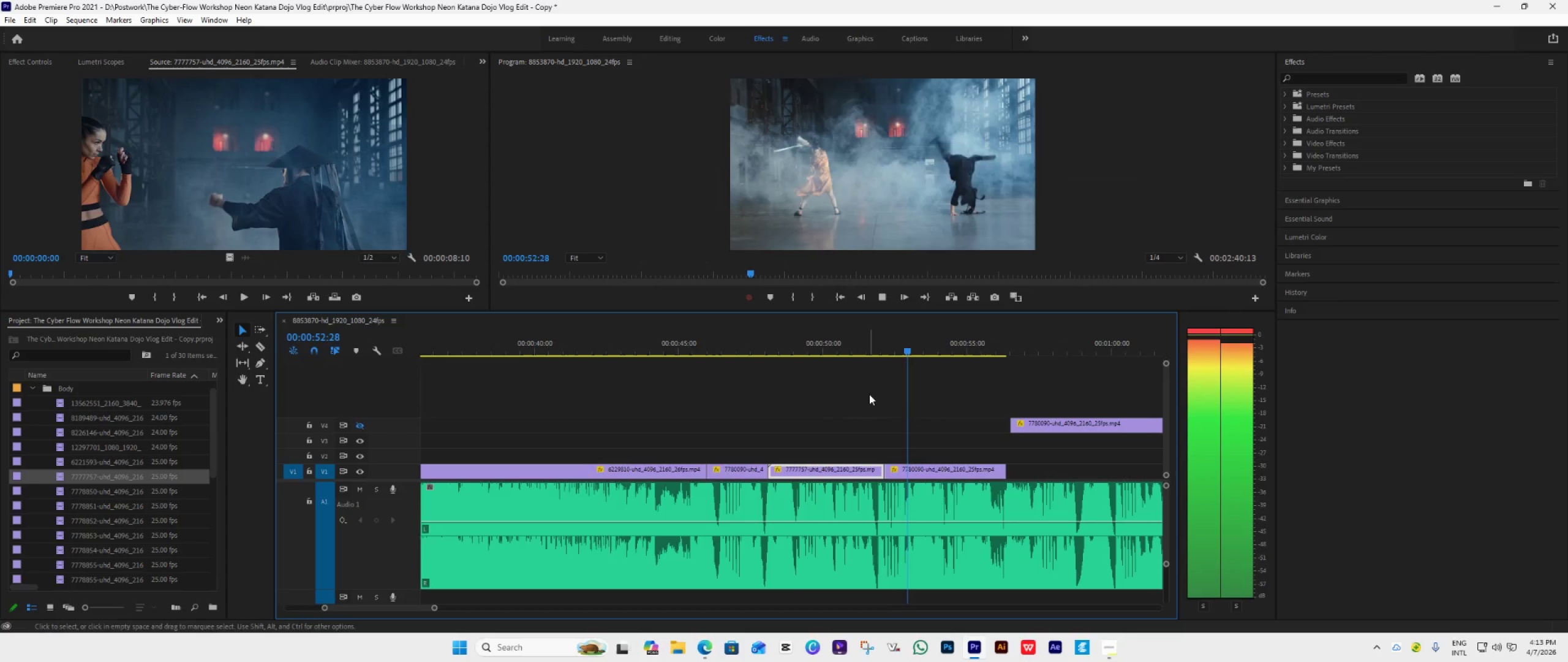 
key(Space)
 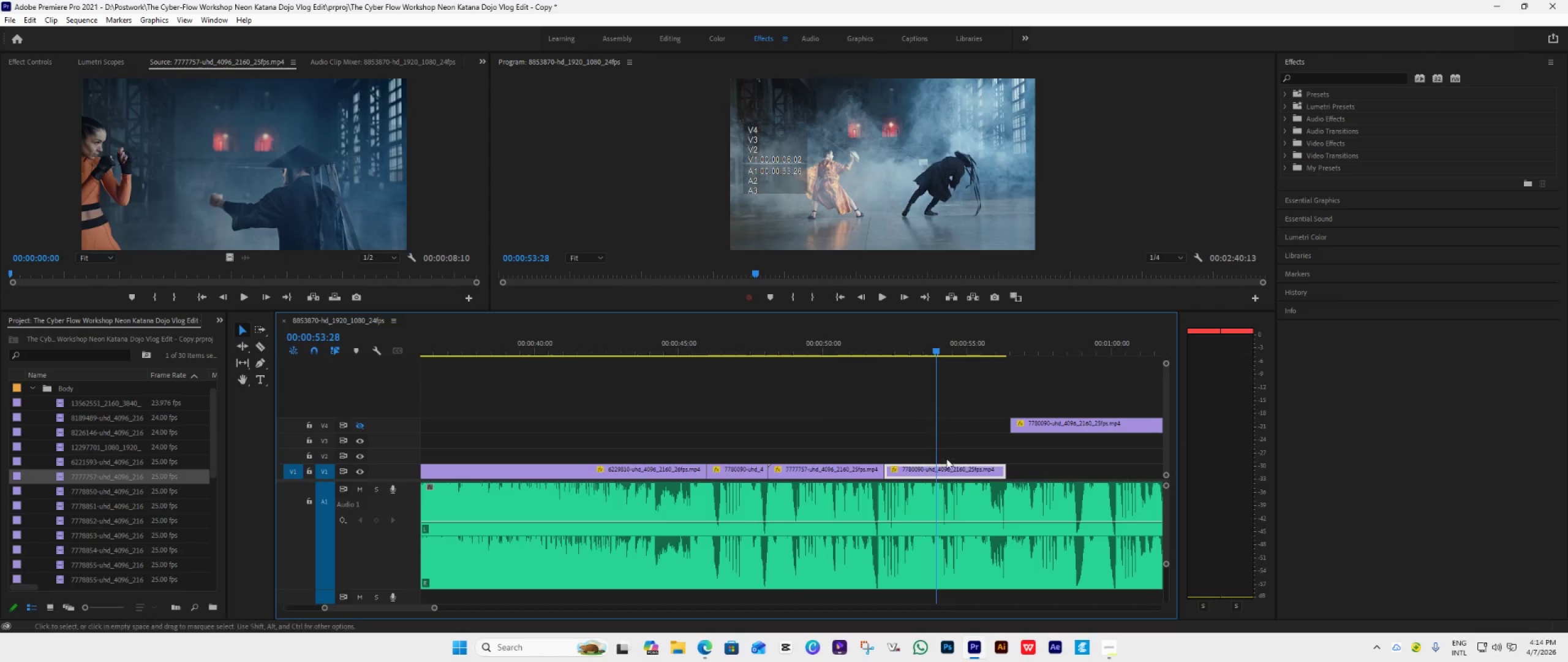 
key(Space)
 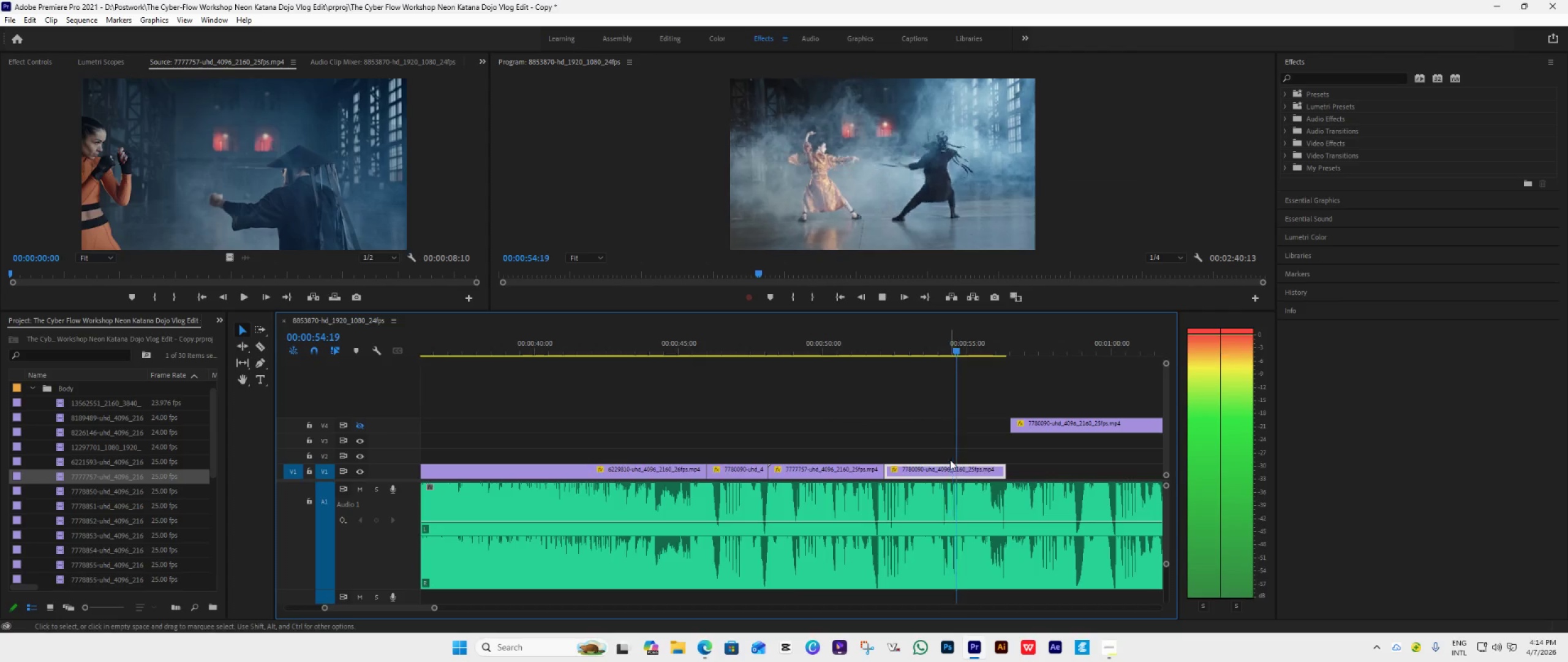 
key(Space)
 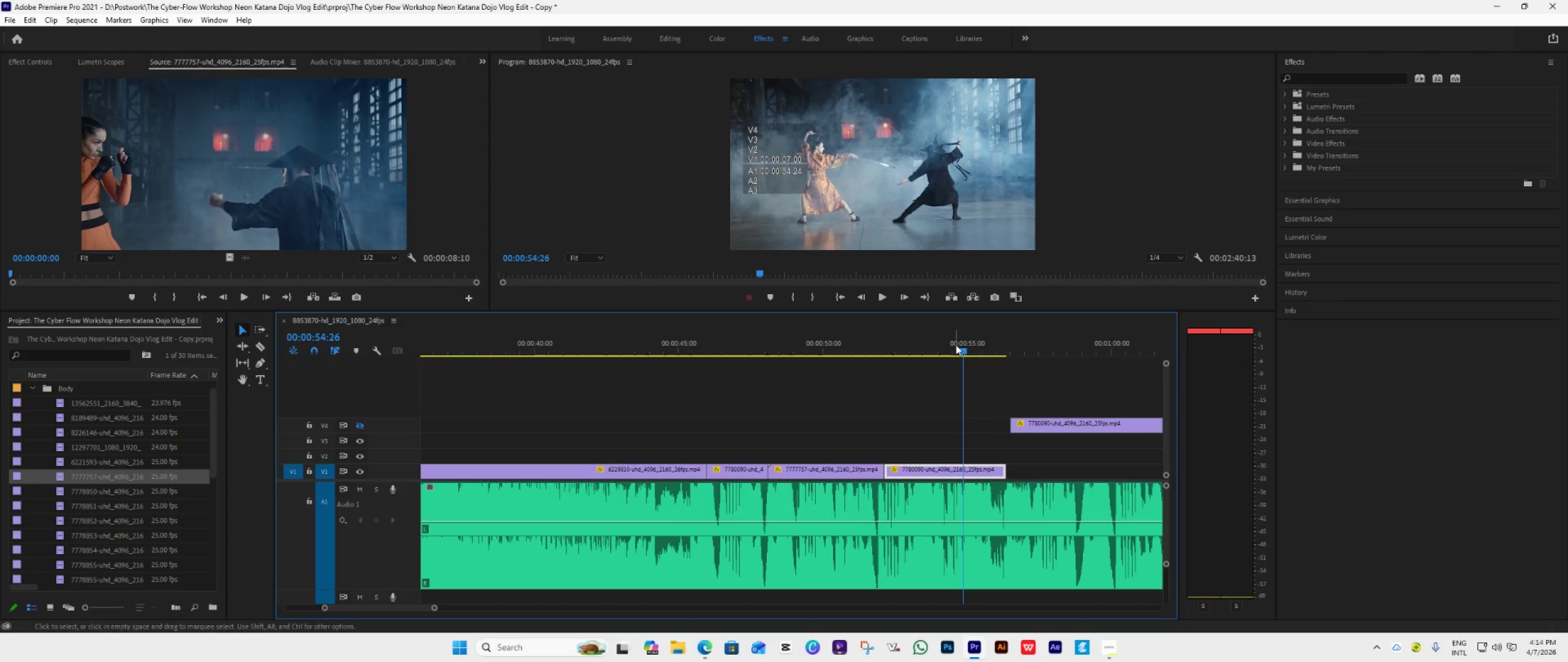 
left_click_drag(start_coordinate=[959, 346], to_coordinate=[778, 386])
 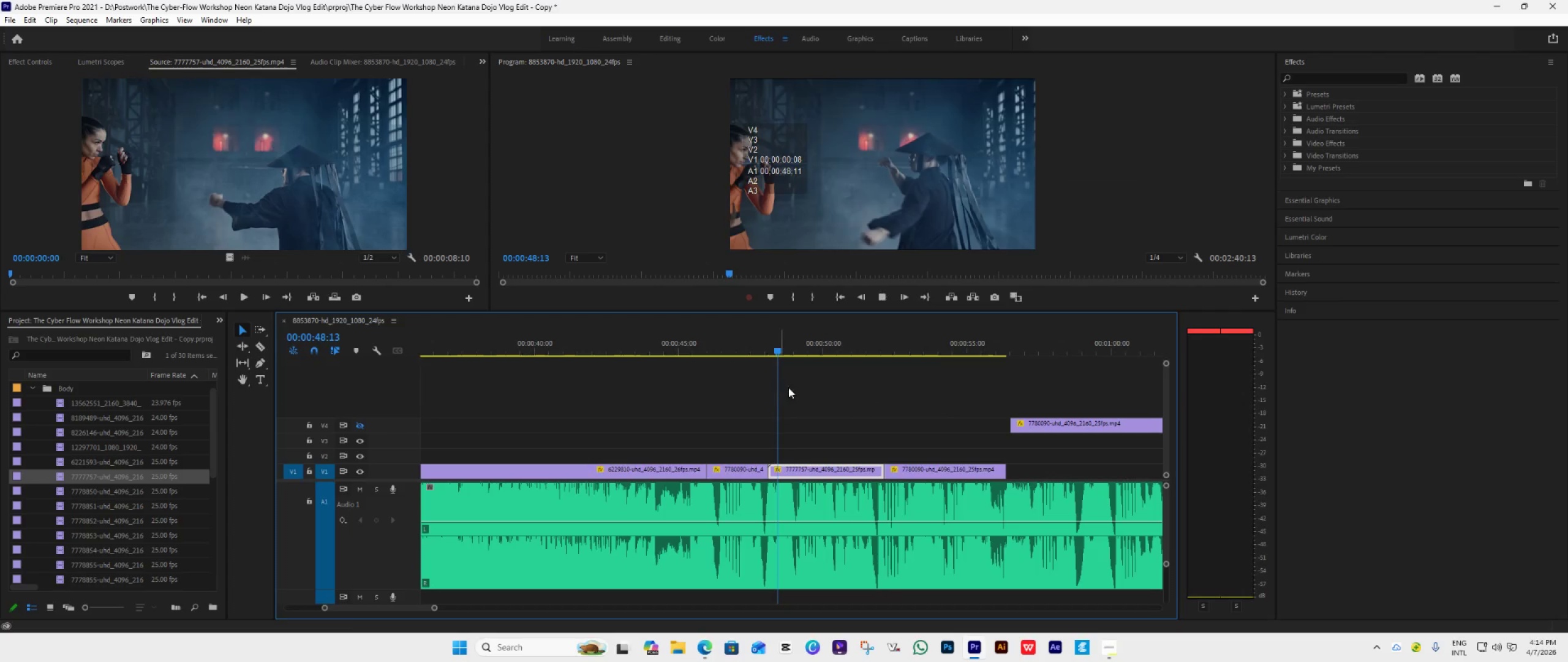 
key(Space)
 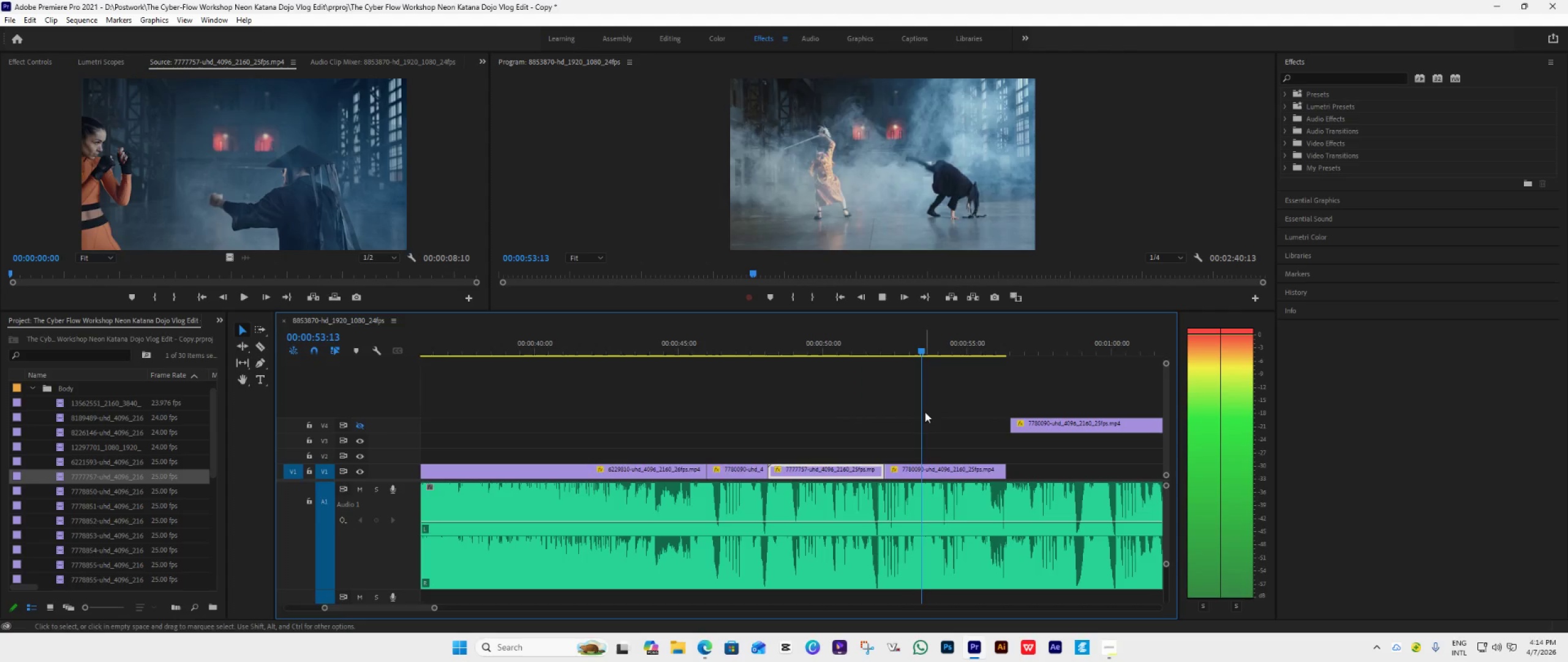 
wait(6.81)
 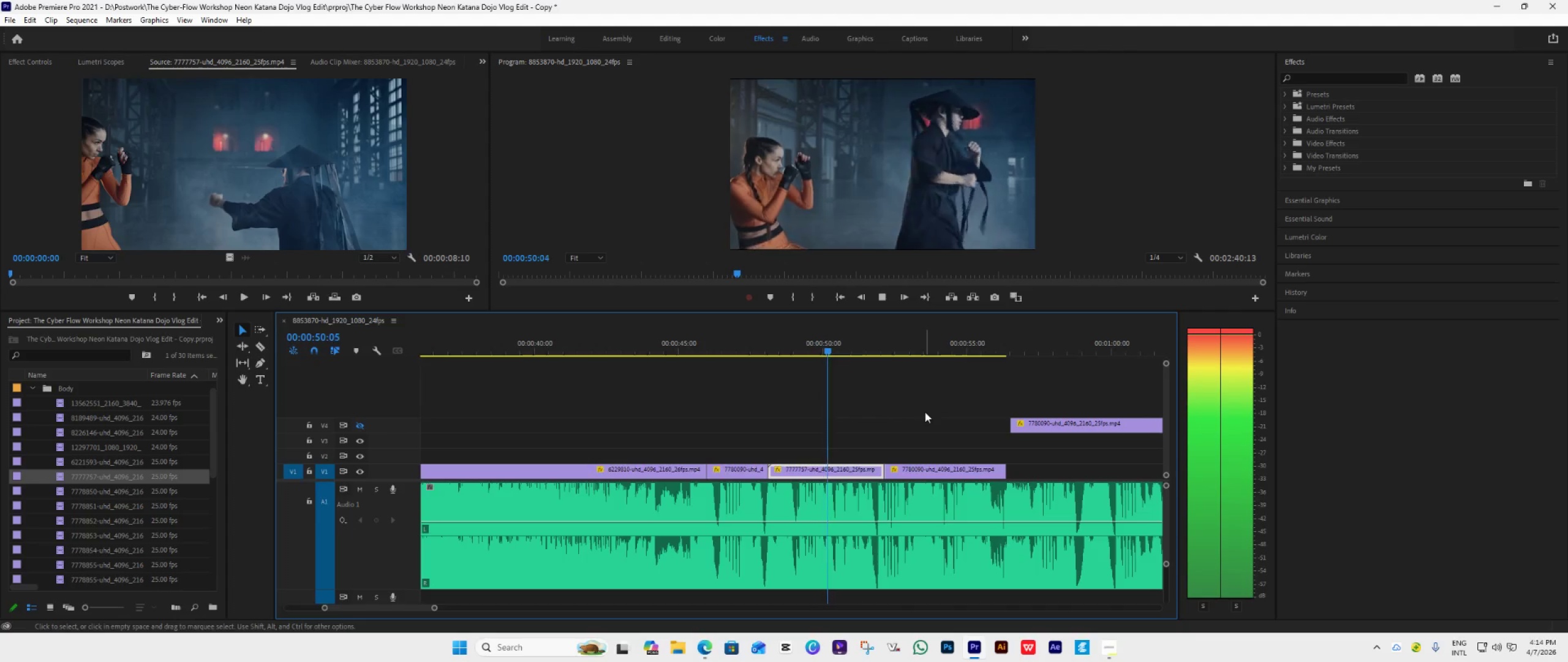 
key(Space)
 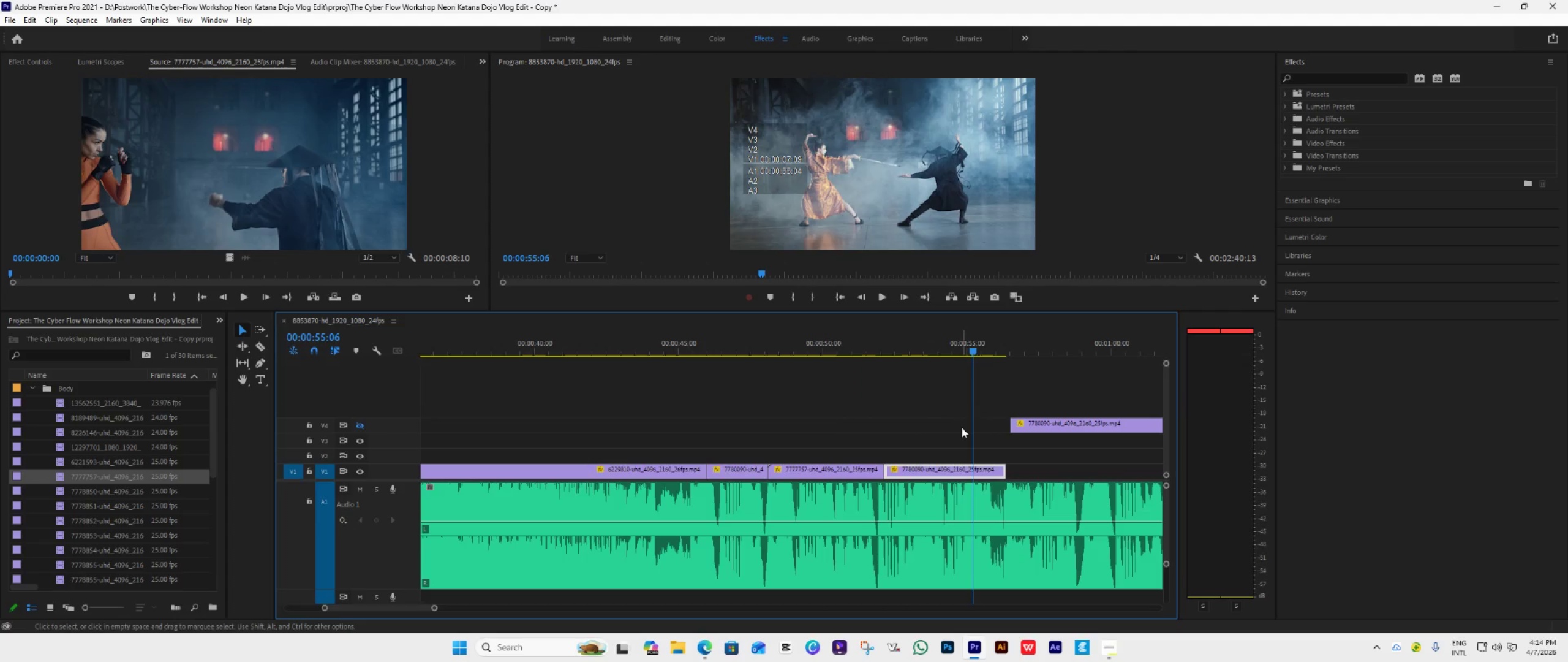 
scroll: coordinate [960, 427], scroll_direction: down, amount: 4.0
 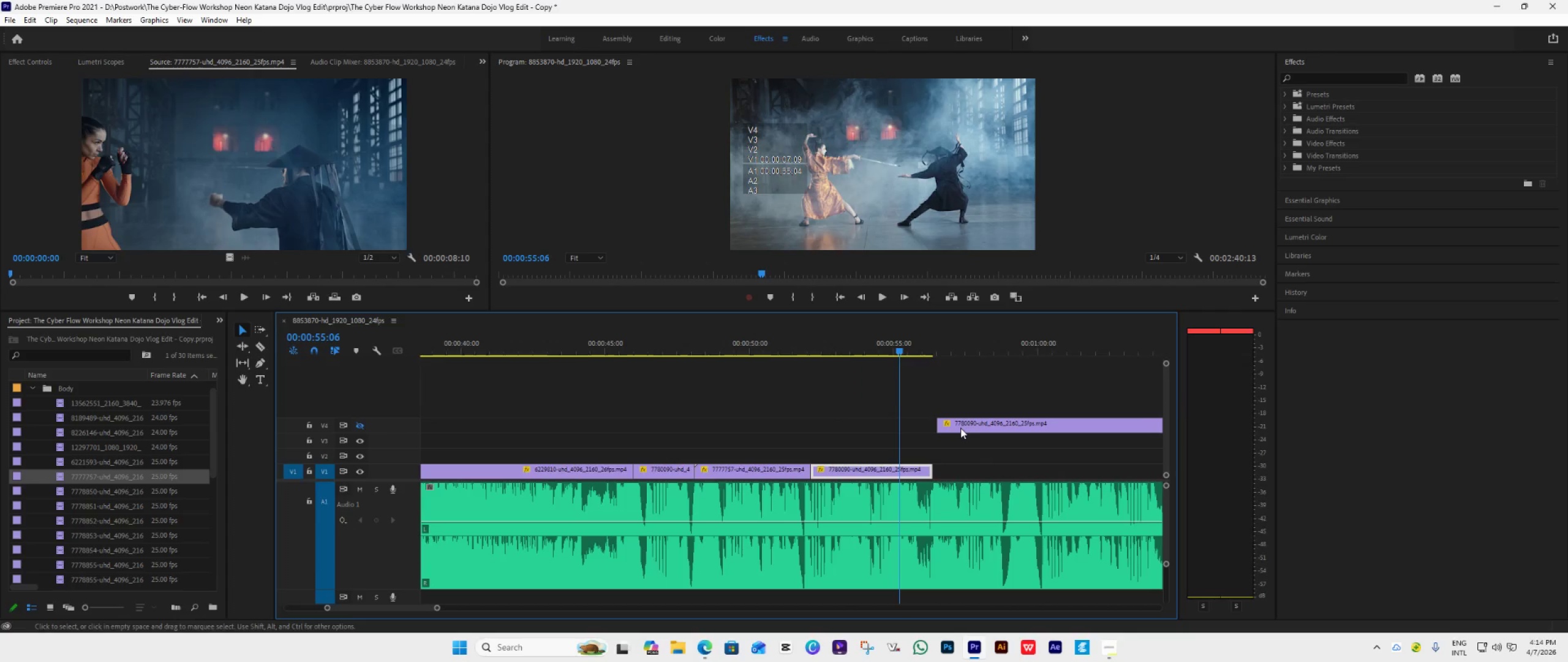 
key(Space)
 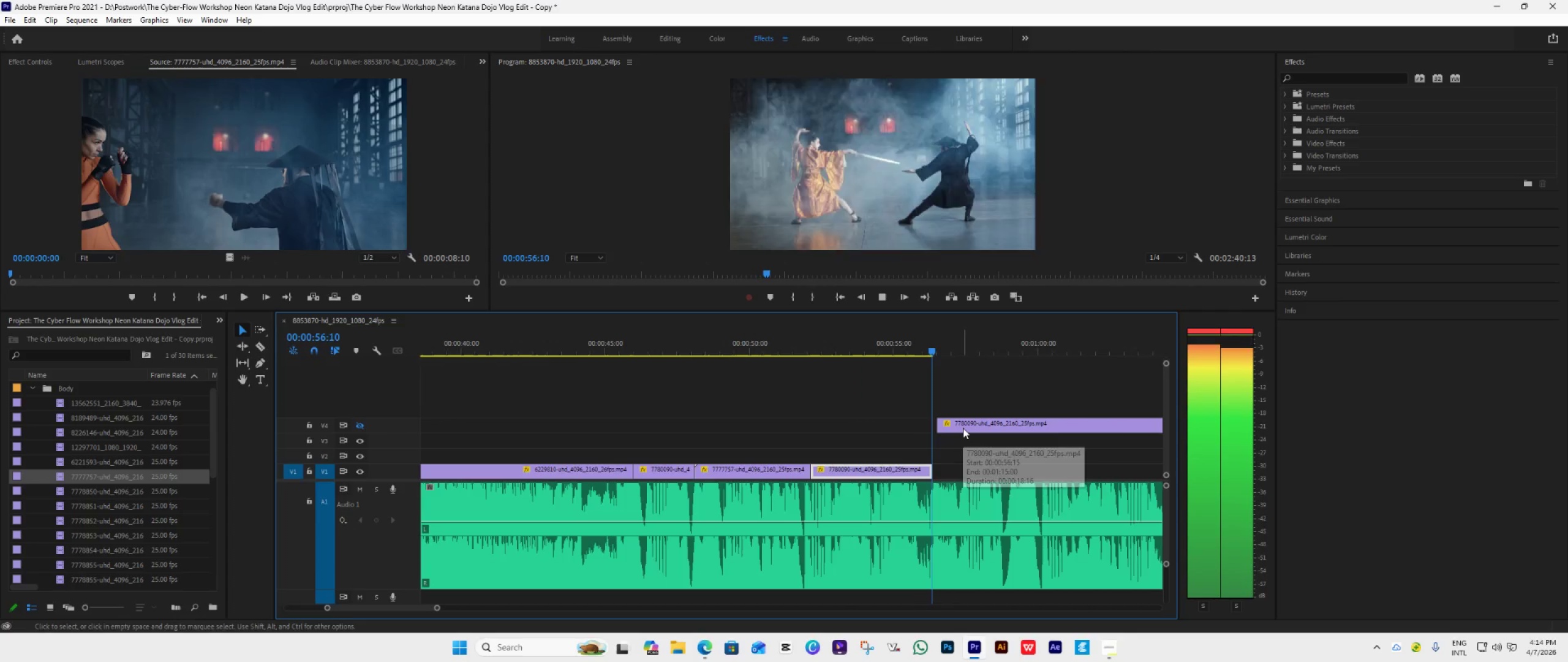 
key(Space)
 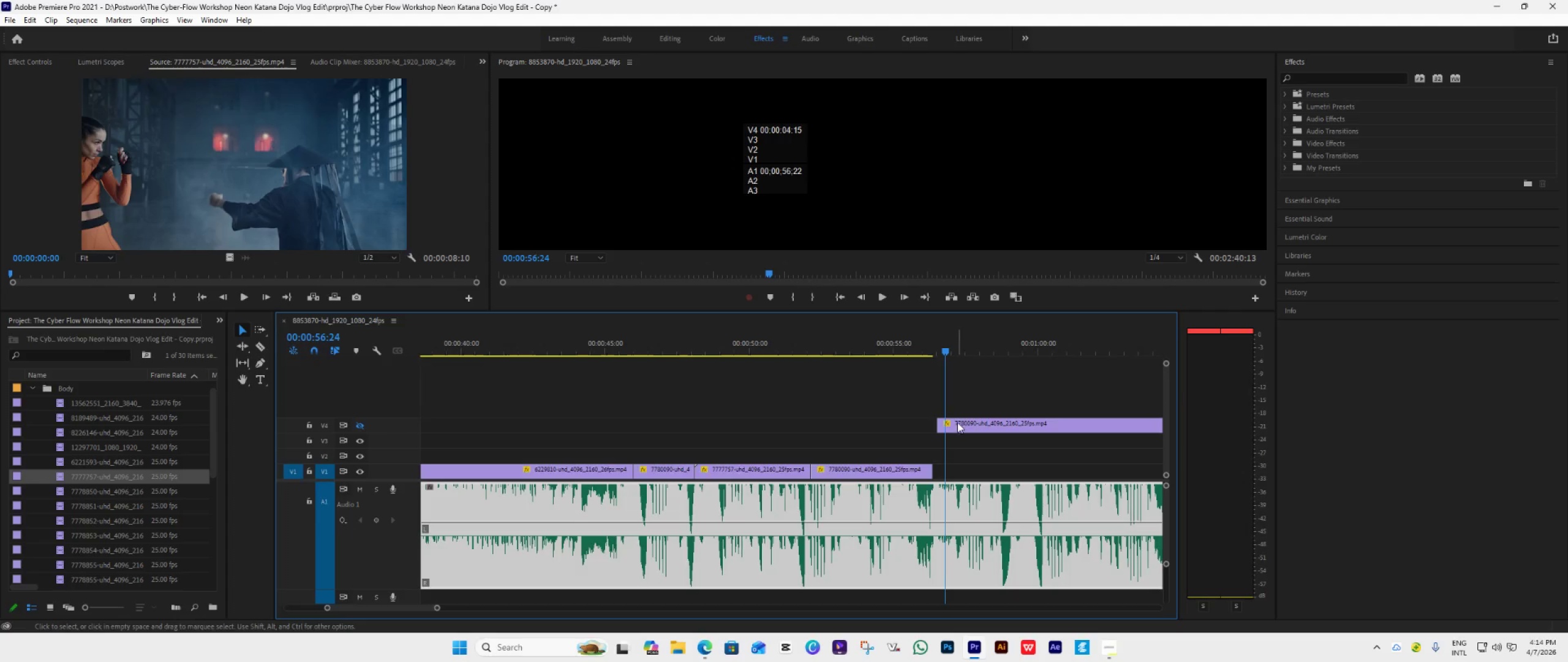 
left_click_drag(start_coordinate=[959, 425], to_coordinate=[1086, 425])
 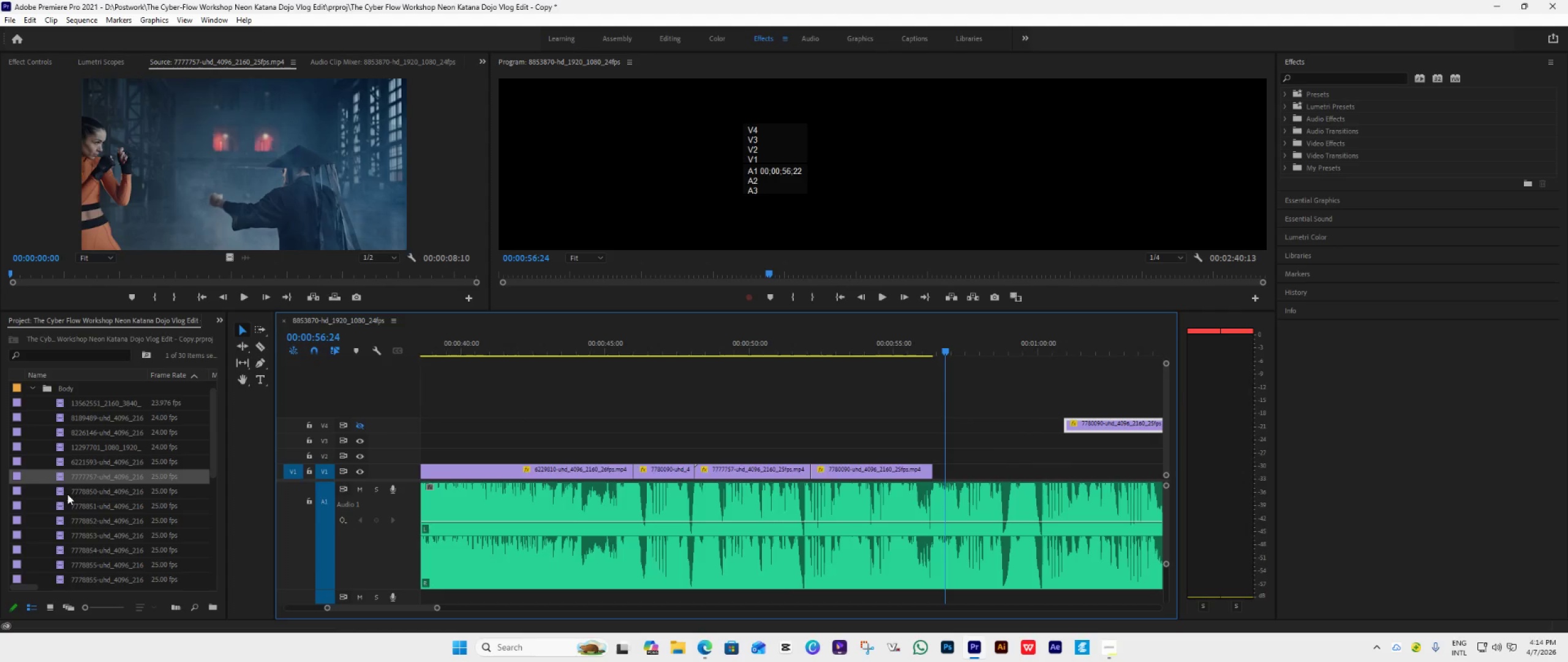 
double_click([62, 493])
 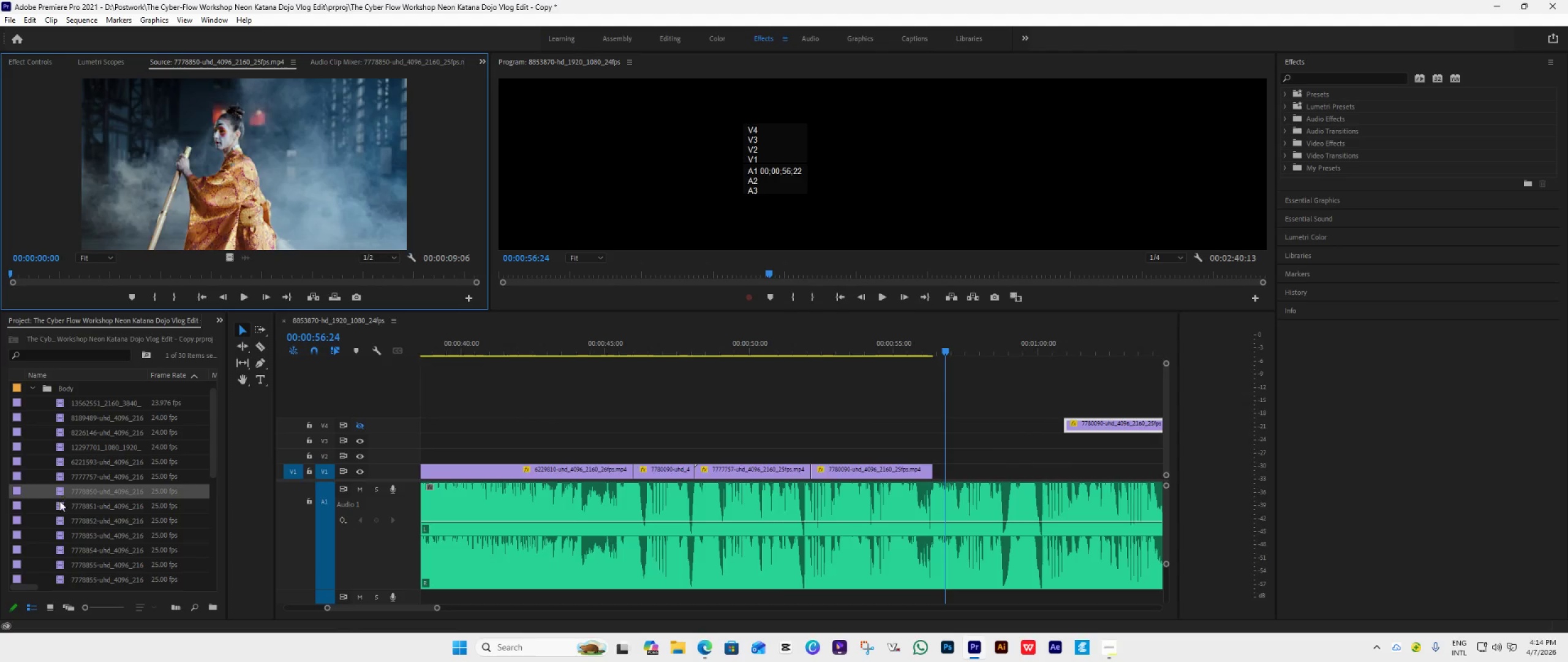 
double_click([56, 506])
 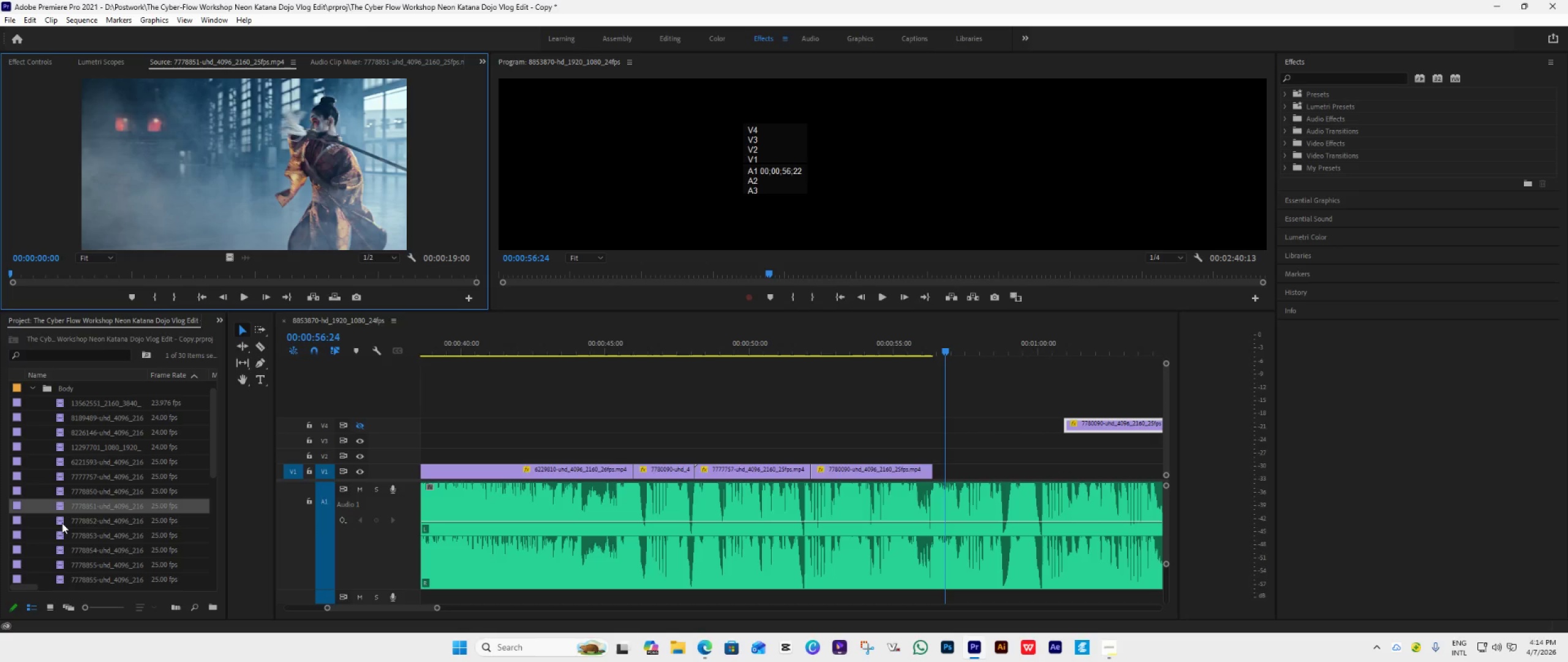 
double_click([62, 522])
 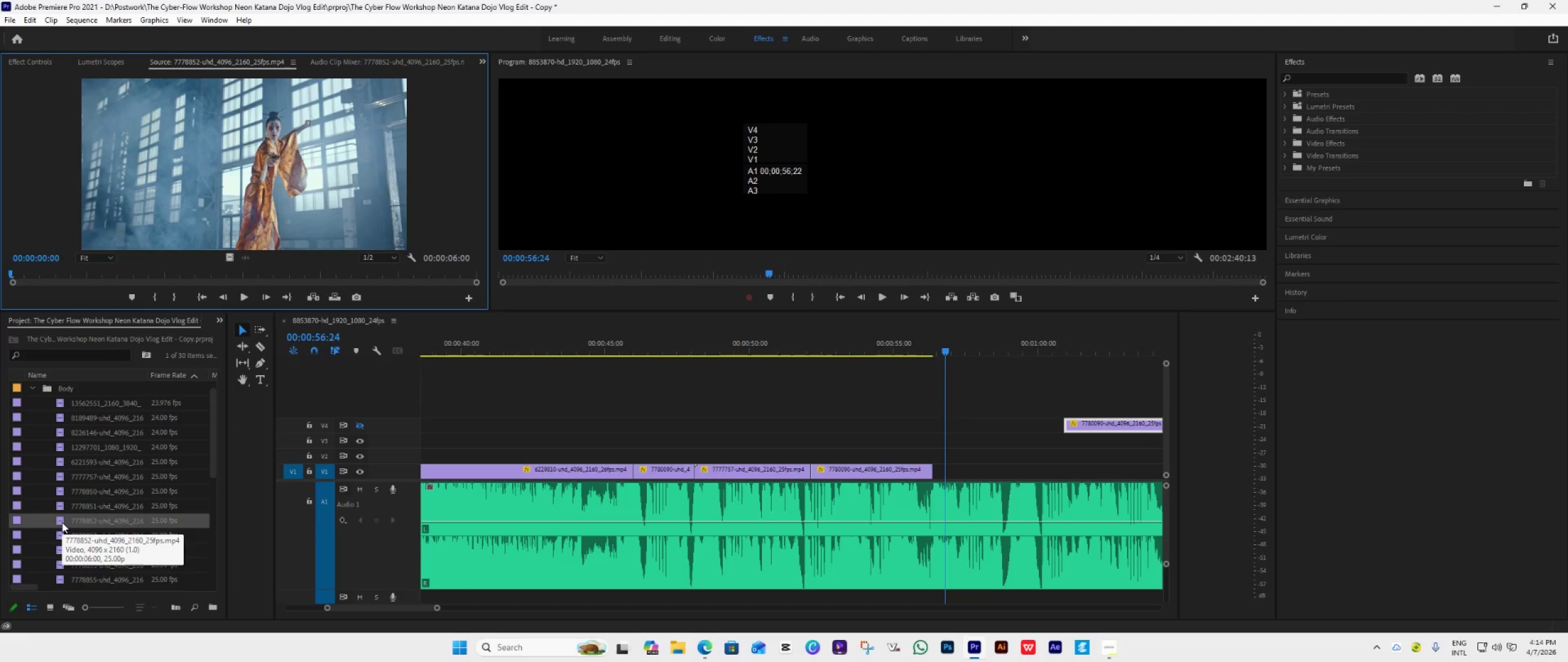 
scroll: coordinate [62, 522], scroll_direction: down, amount: 2.0
 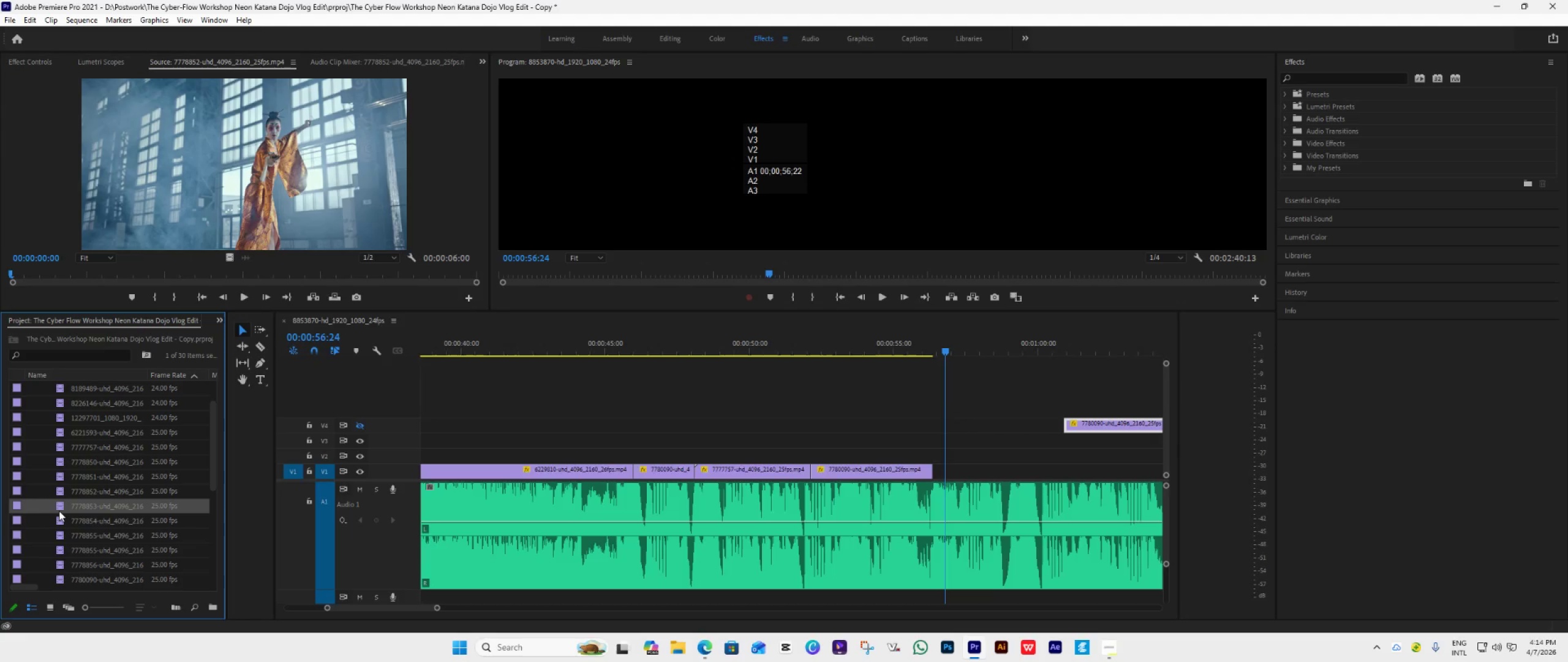 
double_click([59, 511])
 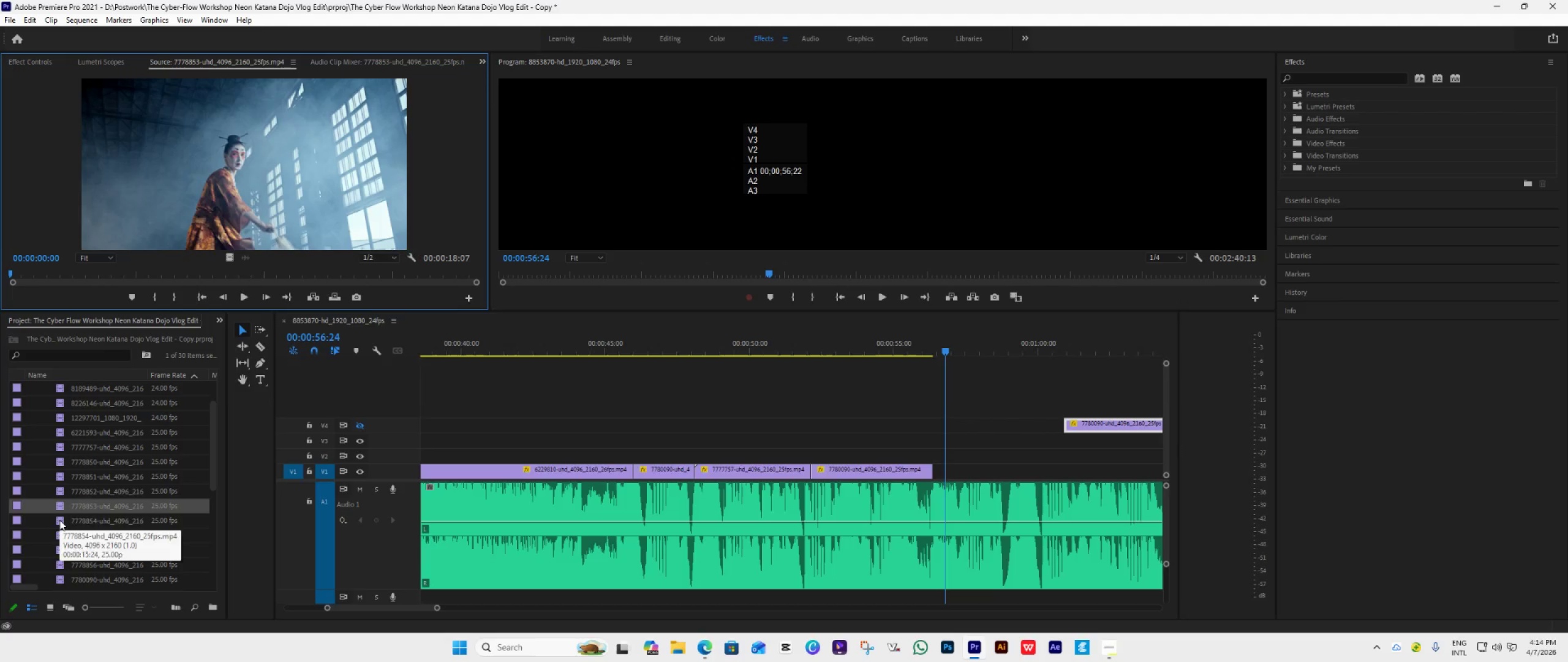 
double_click([59, 520])
 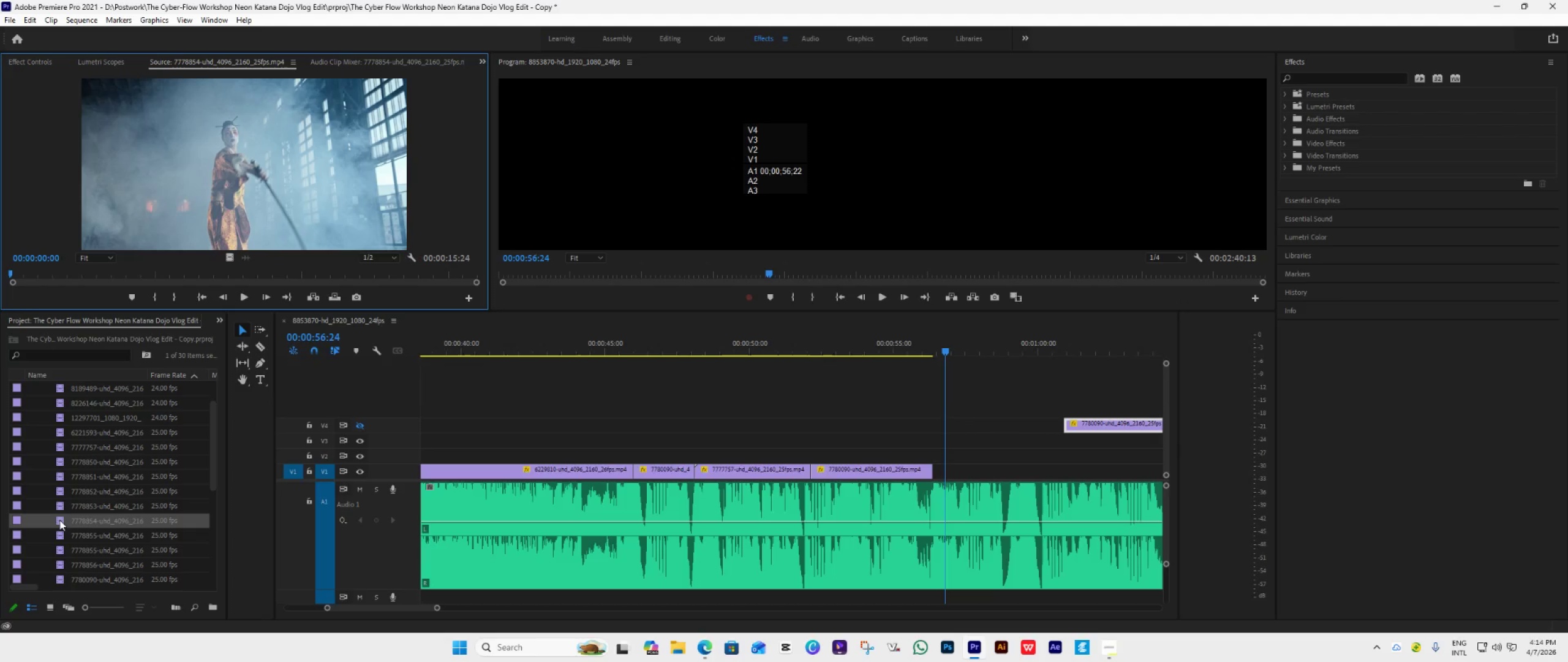 
scroll: coordinate [59, 520], scroll_direction: down, amount: 2.0
 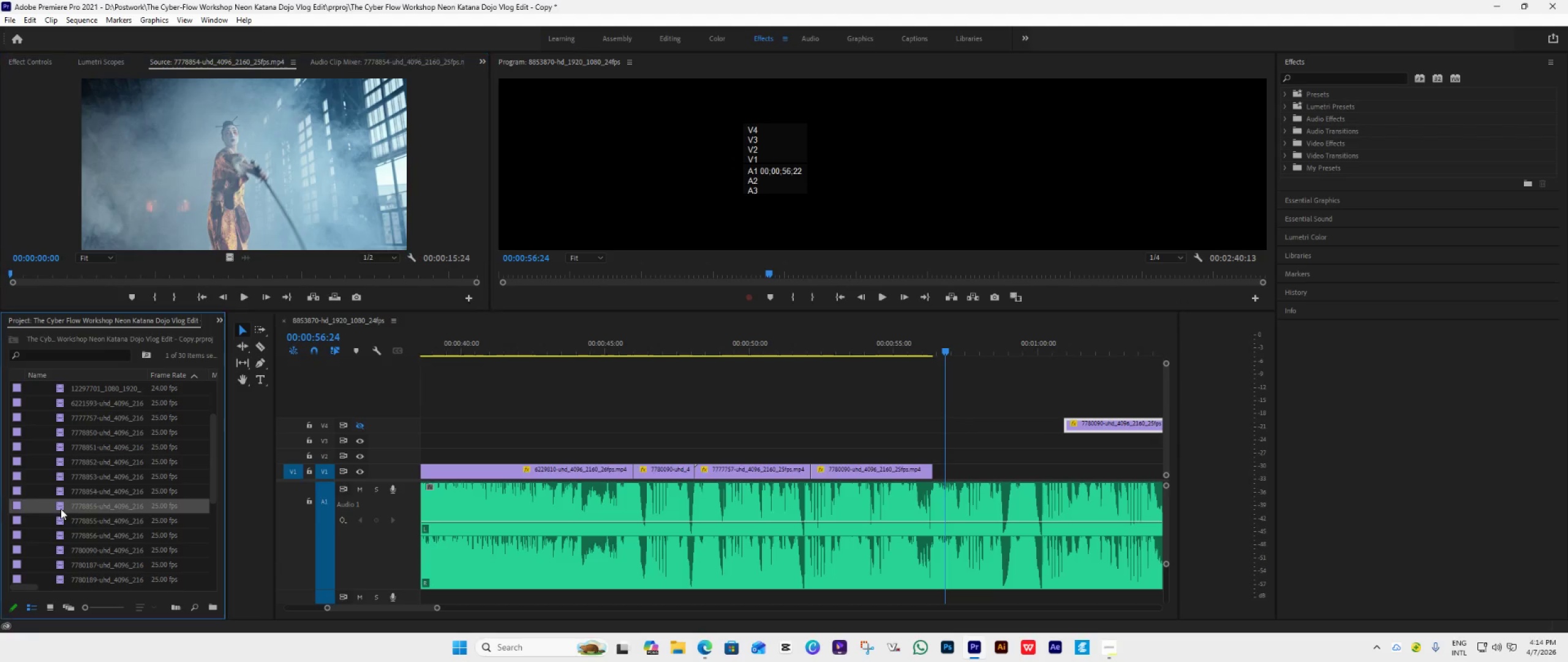 
double_click([61, 509])
 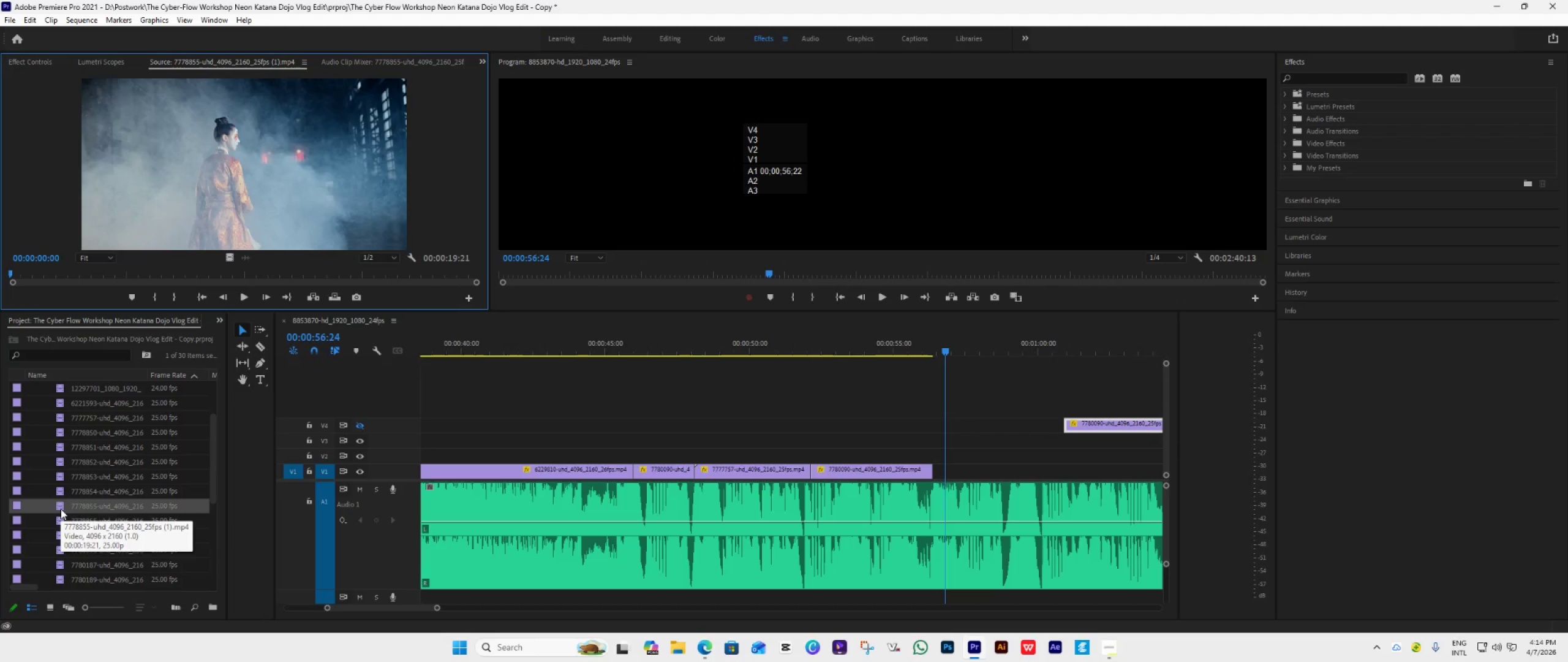 
scroll: coordinate [61, 509], scroll_direction: down, amount: 1.0
 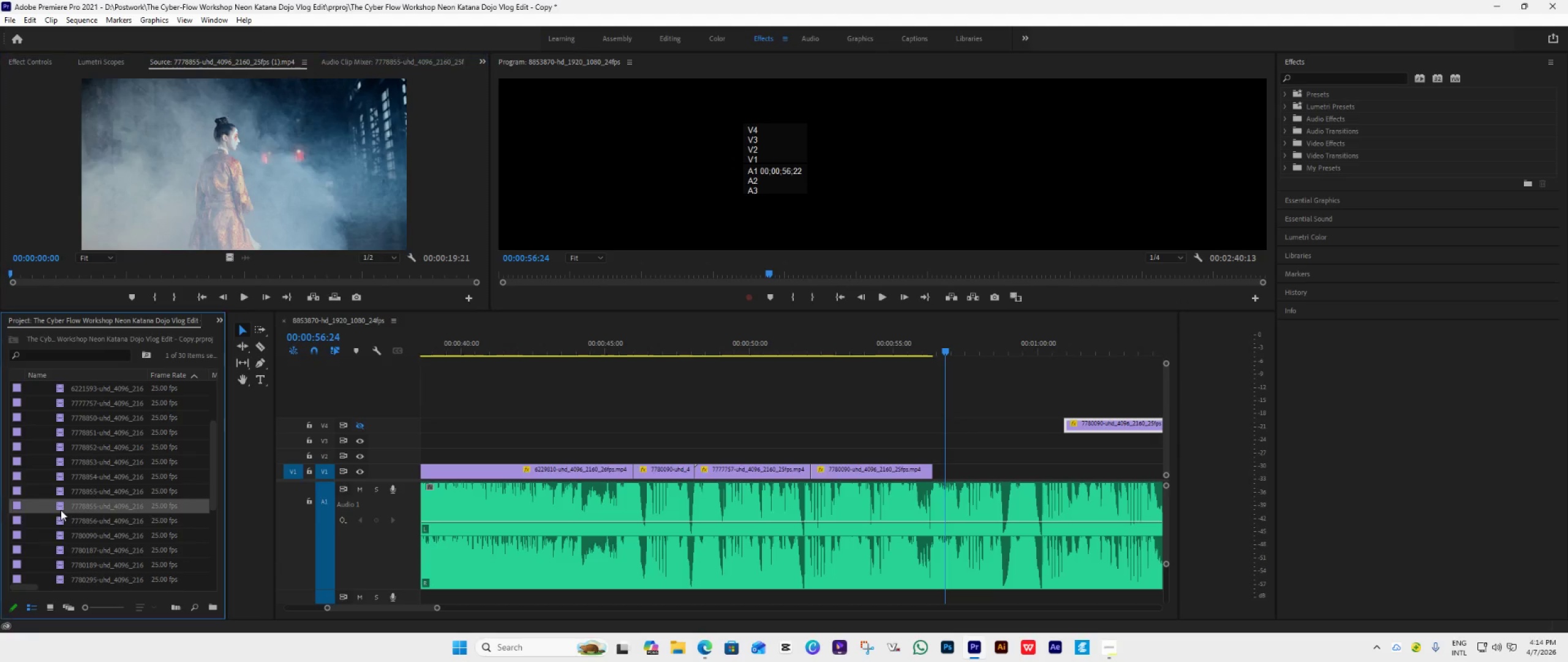 
double_click([61, 510])
 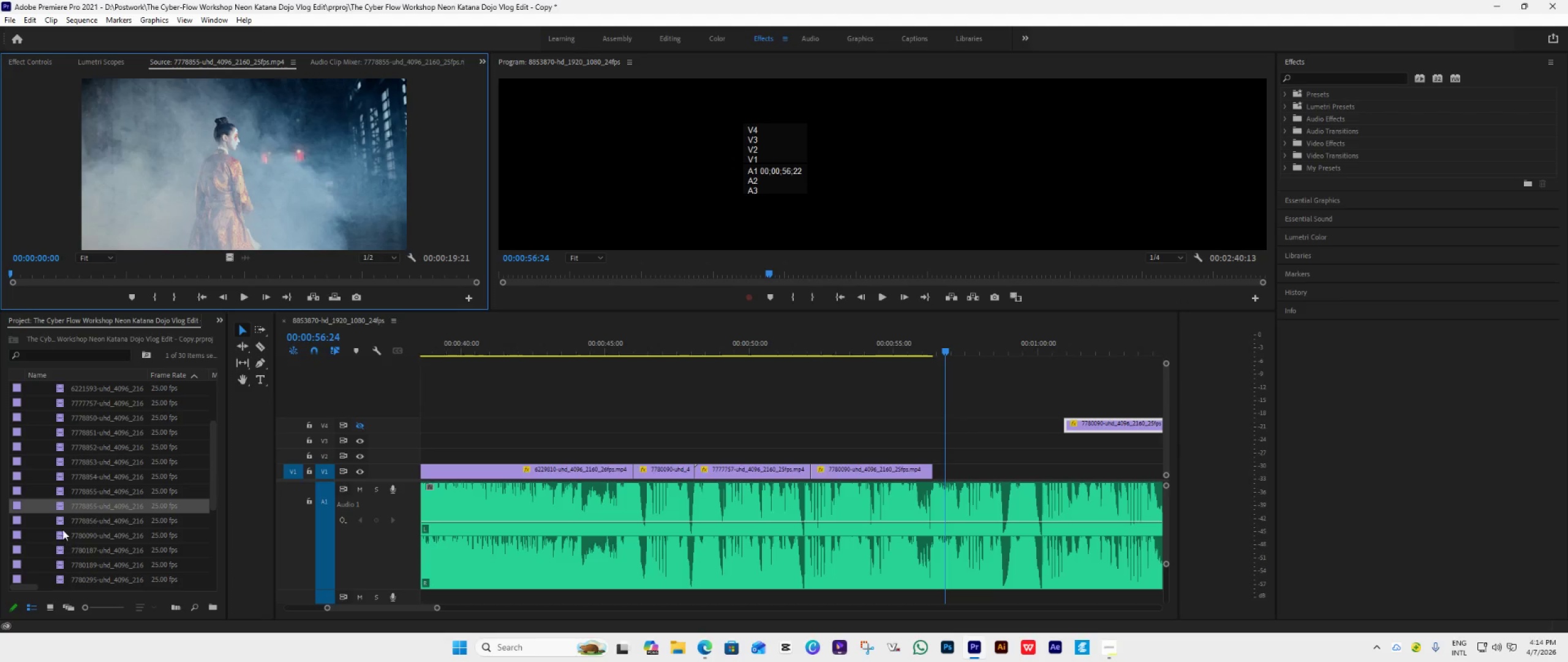 
double_click([61, 520])
 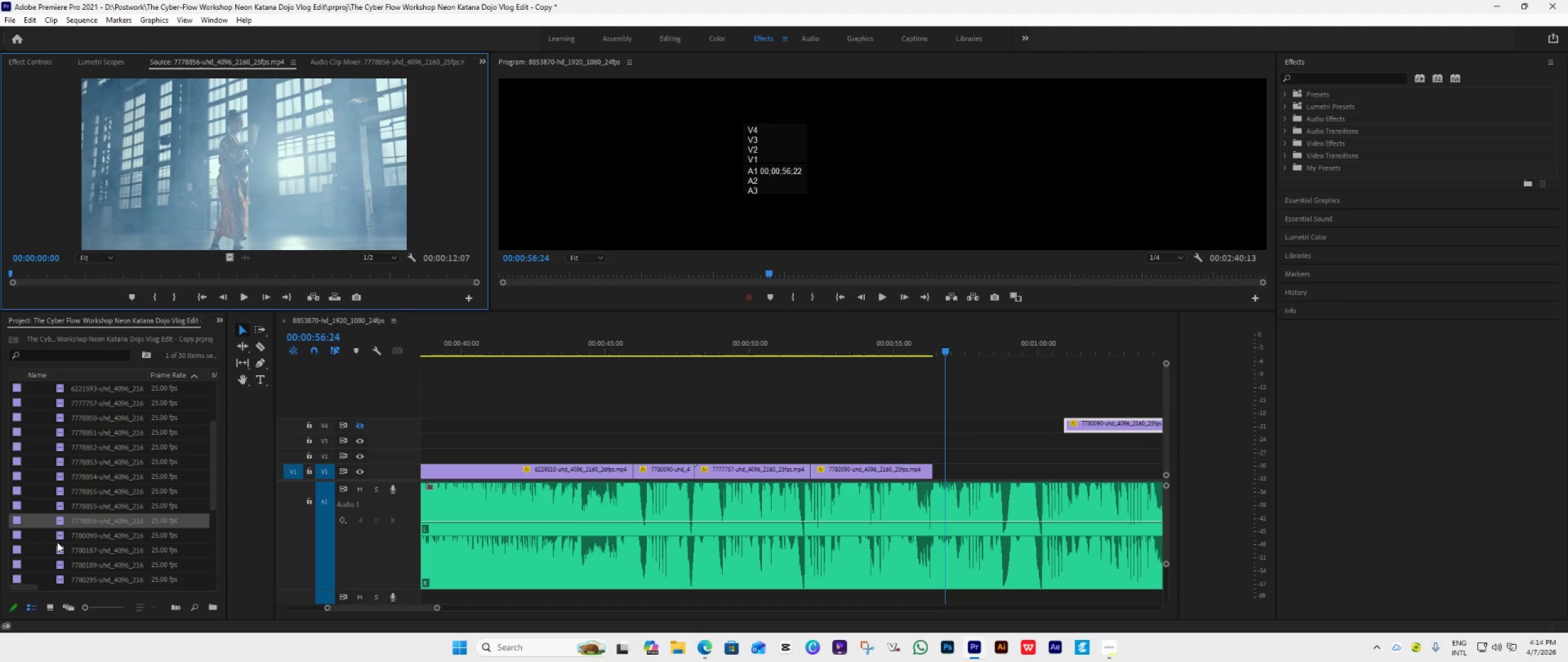 
double_click([56, 542])
 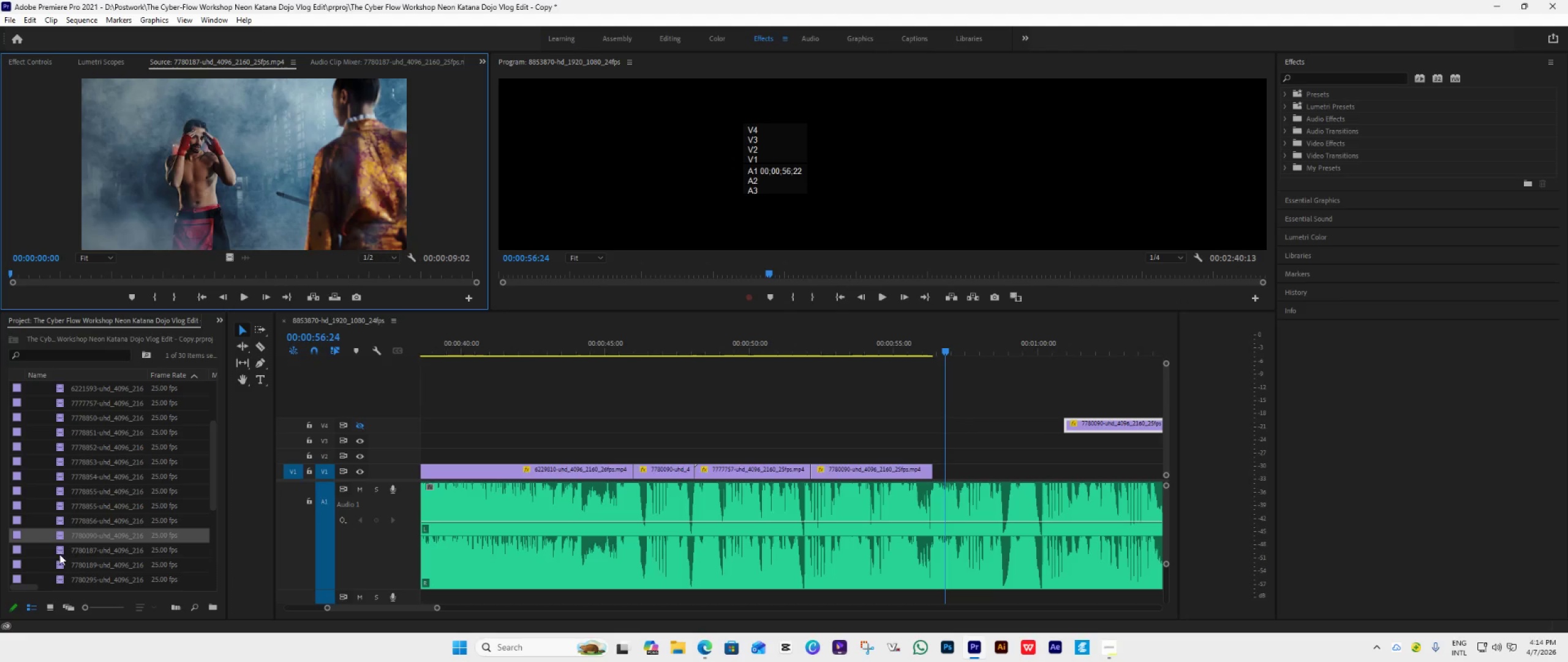 
double_click([59, 551])
 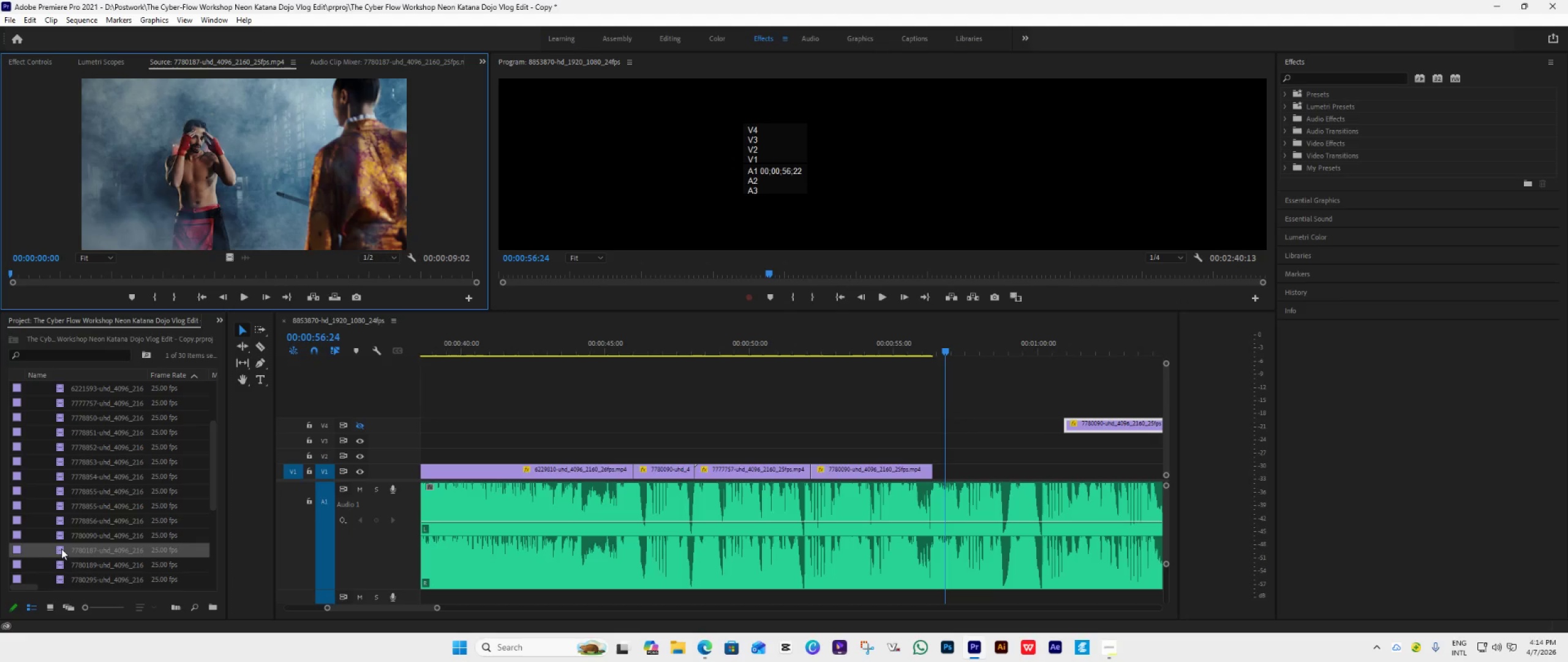 
scroll: coordinate [89, 497], scroll_direction: down, amount: 3.0
 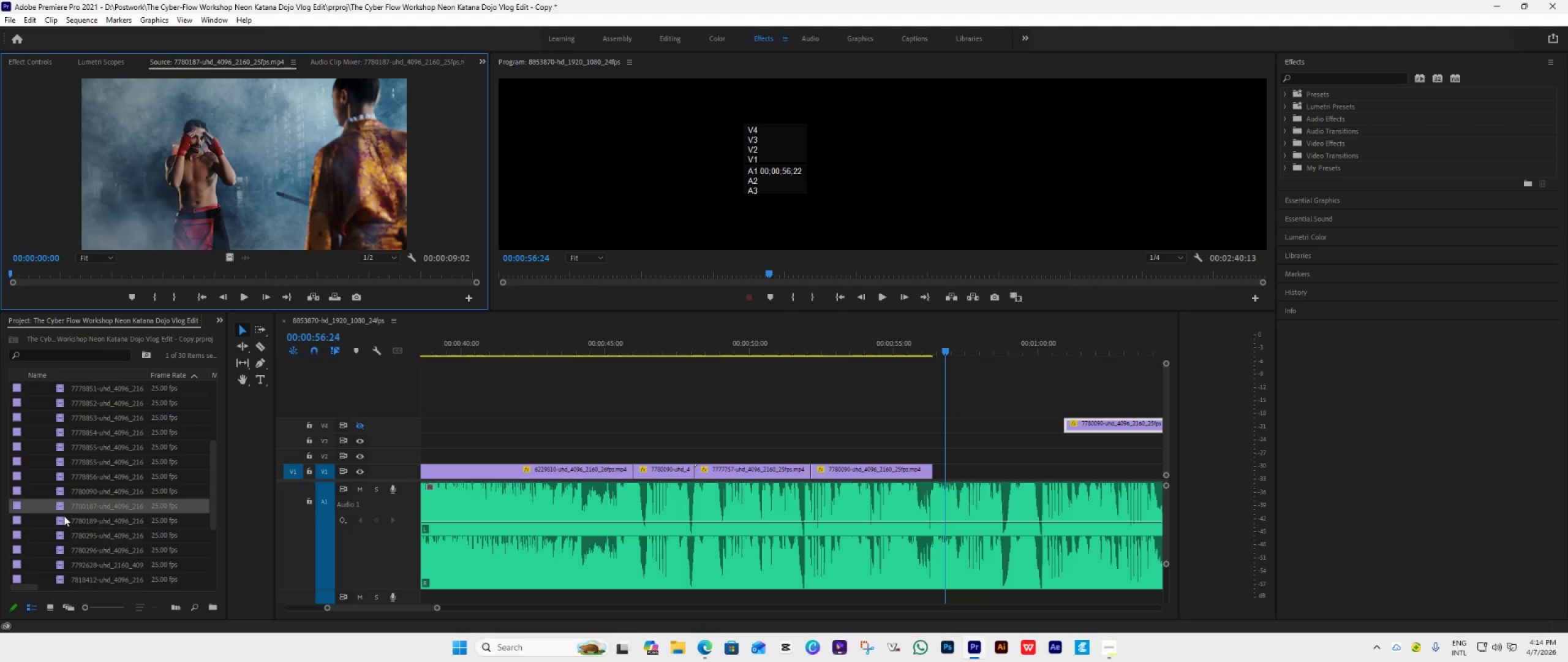 
double_click([60, 517])
 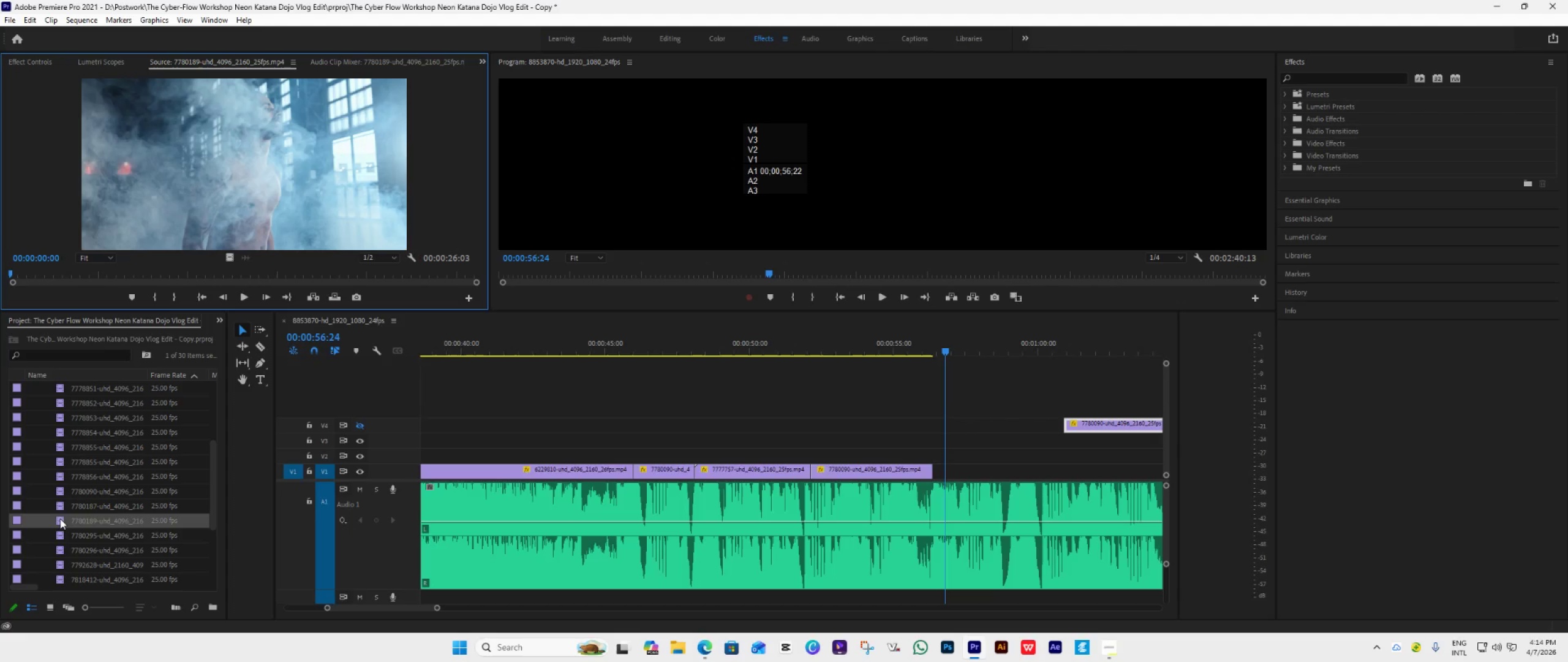 
mouse_move([69, 523])
 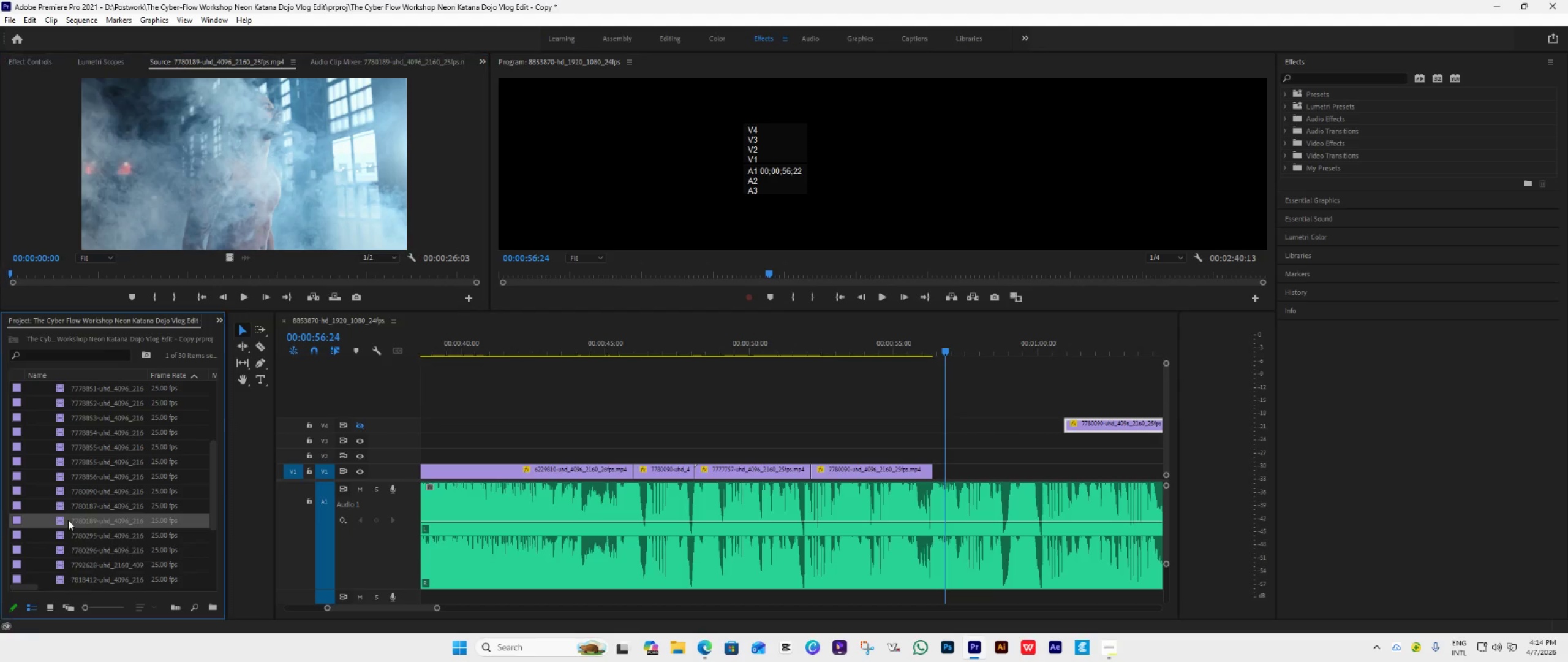 
left_click_drag(start_coordinate=[68, 520], to_coordinate=[934, 479])
 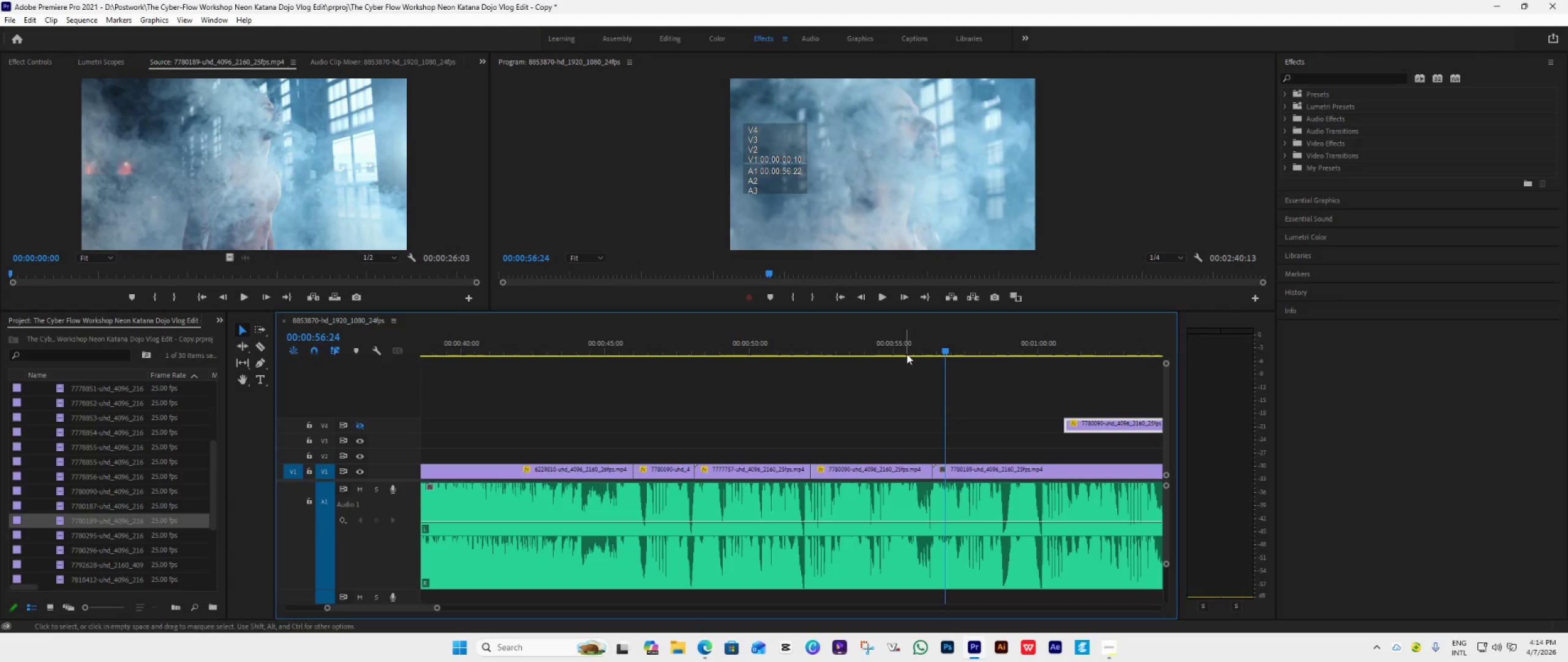 
left_click([906, 348])
 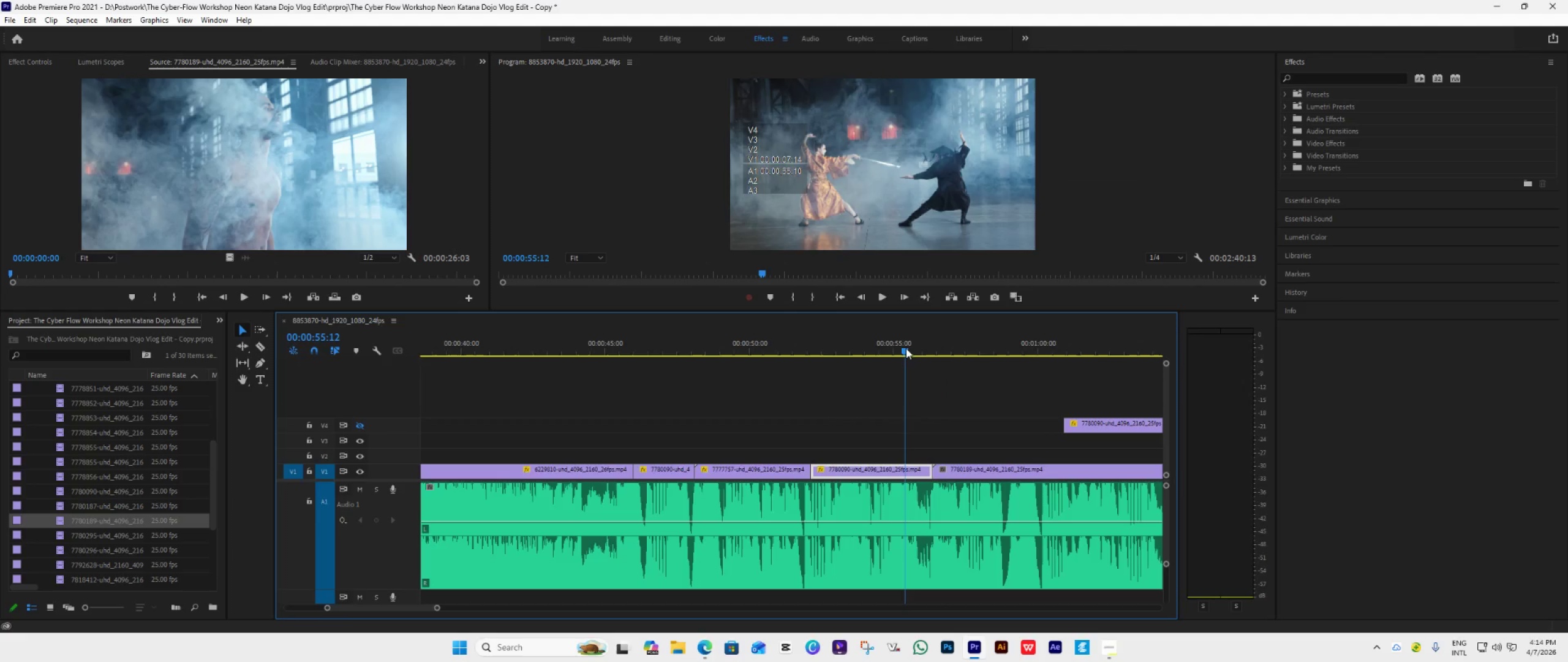 
key(Space)
 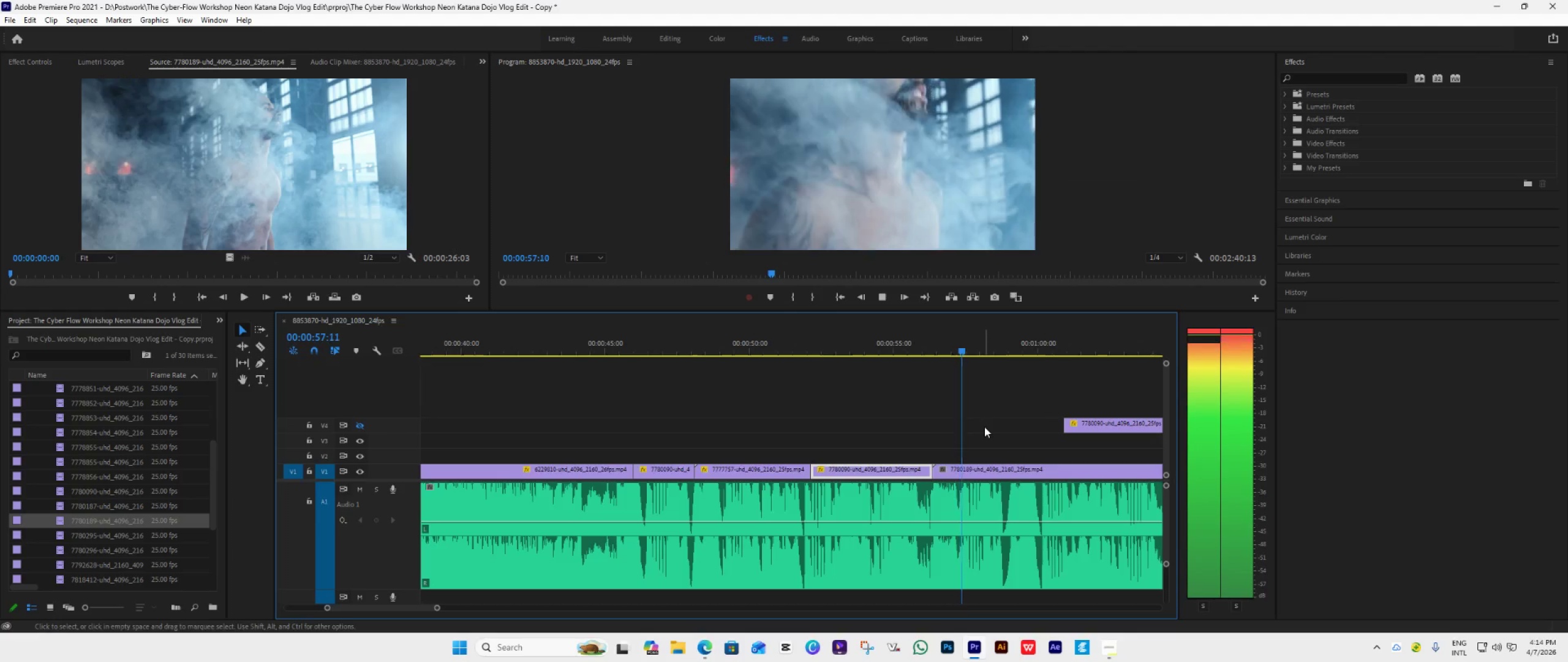 
scroll: coordinate [983, 427], scroll_direction: down, amount: 4.0
 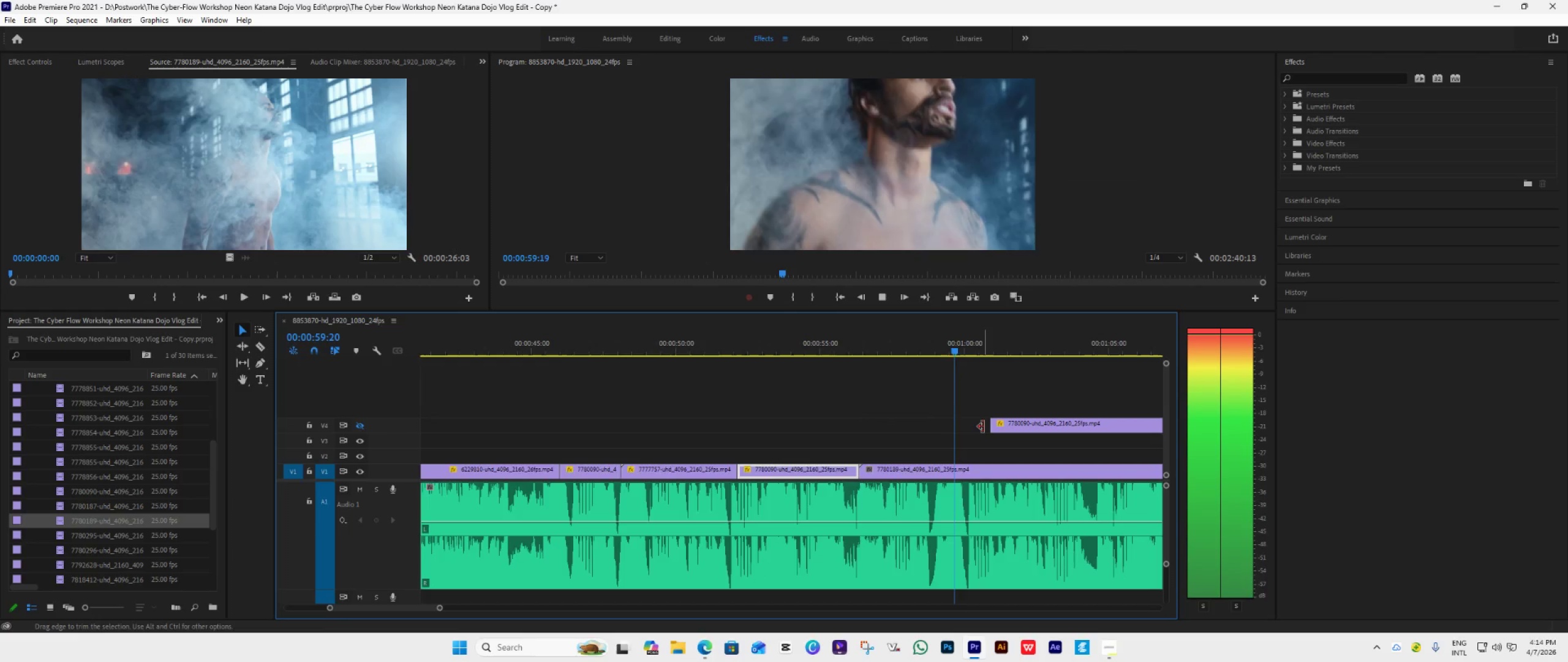 
key(Space)
 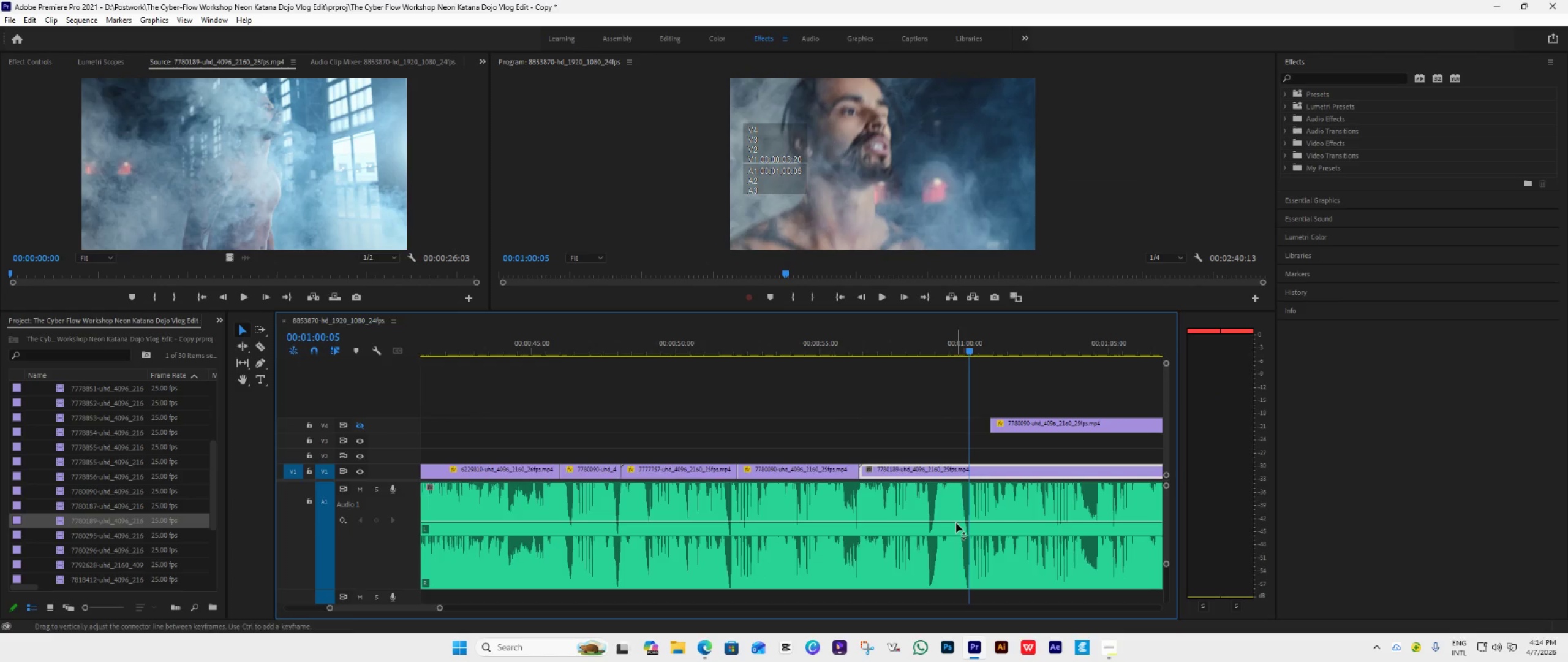 
mouse_move([954, 452])
 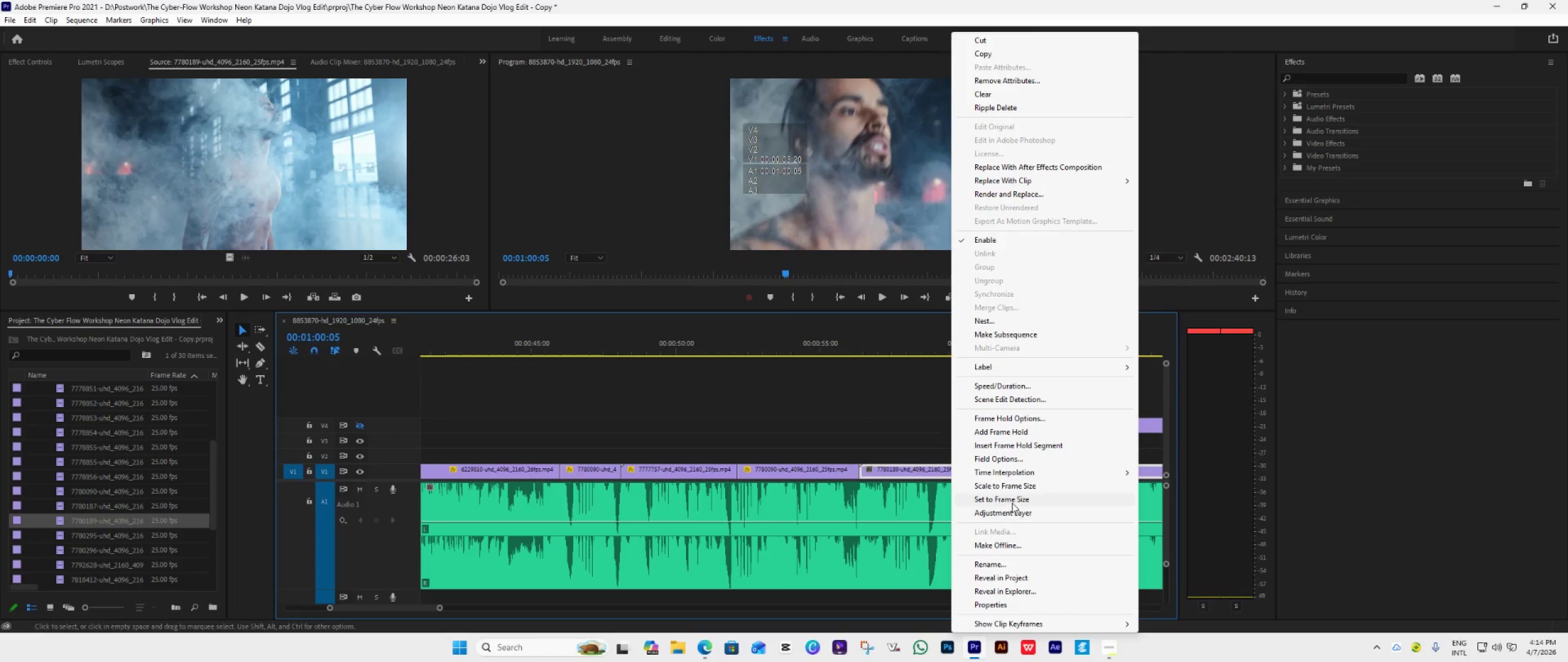 
left_click([1012, 501])
 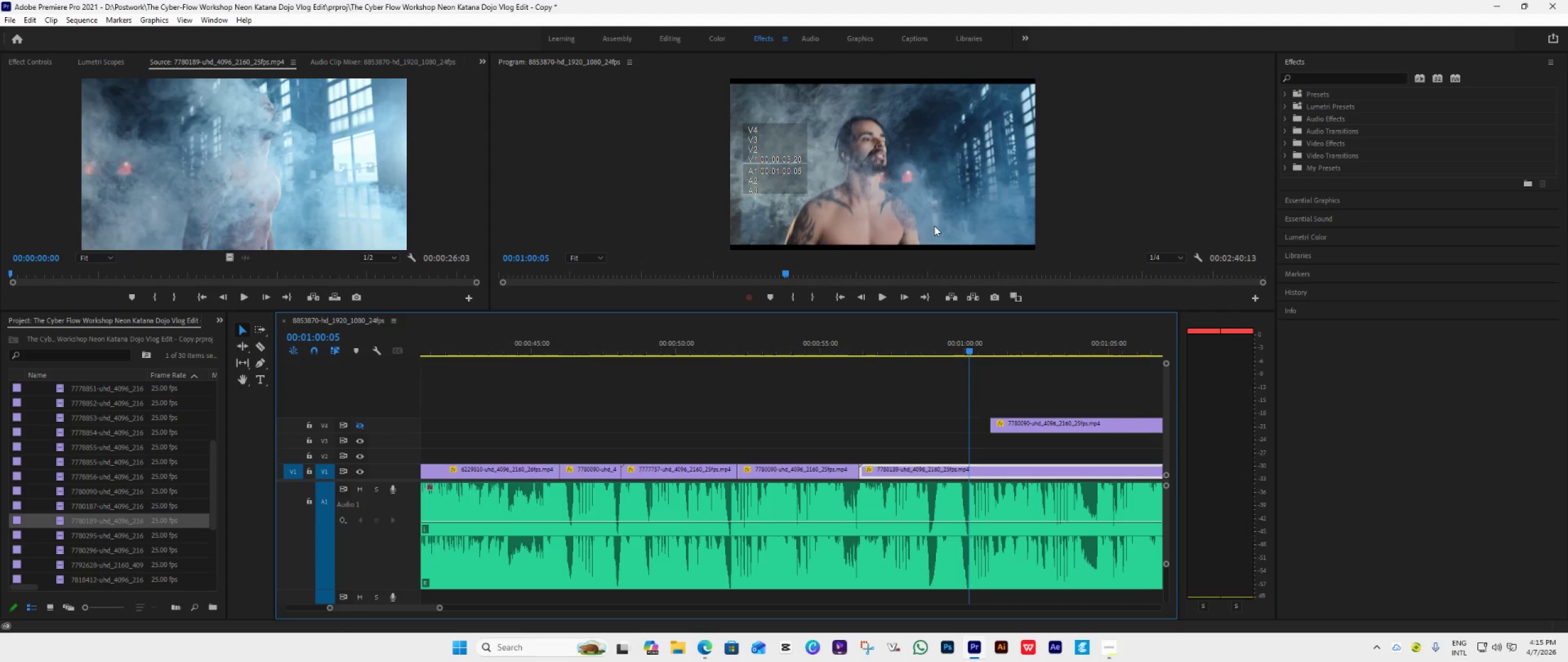 
double_click([933, 221])
 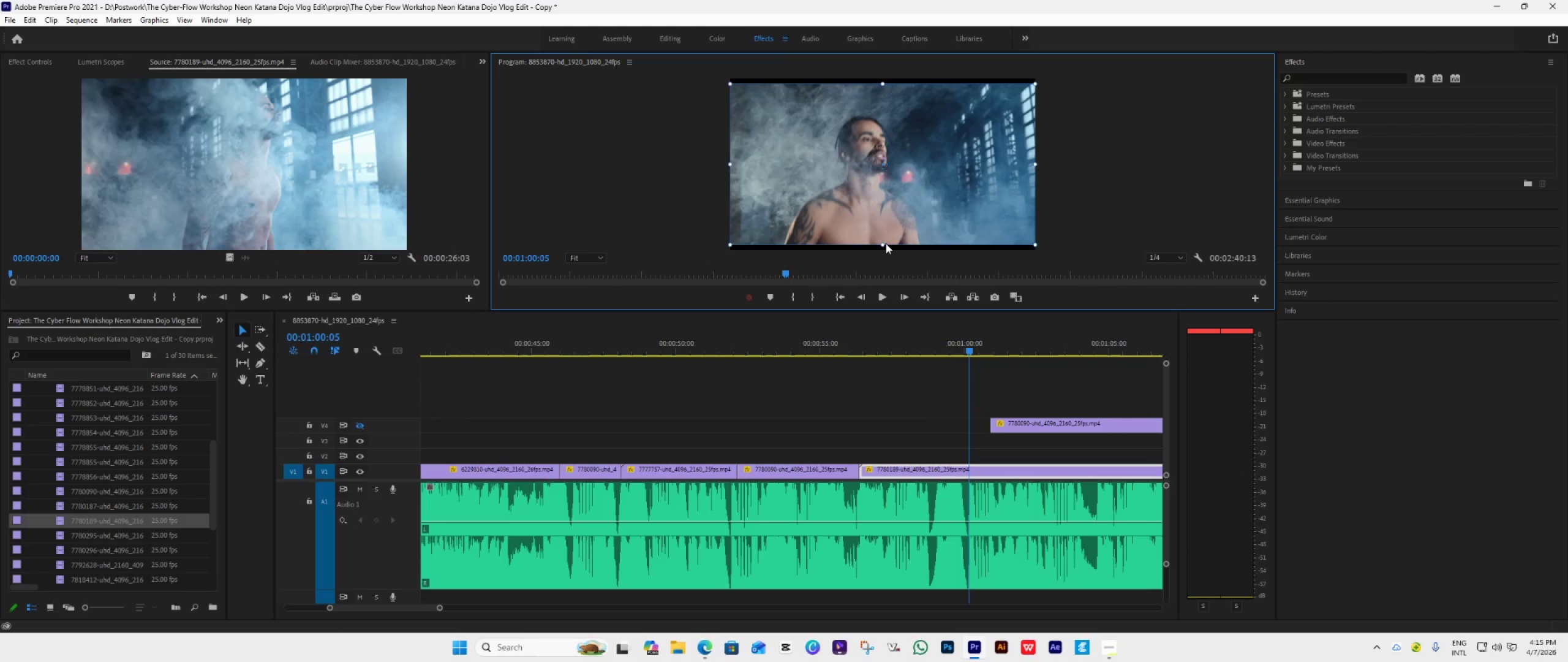 
left_click_drag(start_coordinate=[883, 244], to_coordinate=[883, 249])
 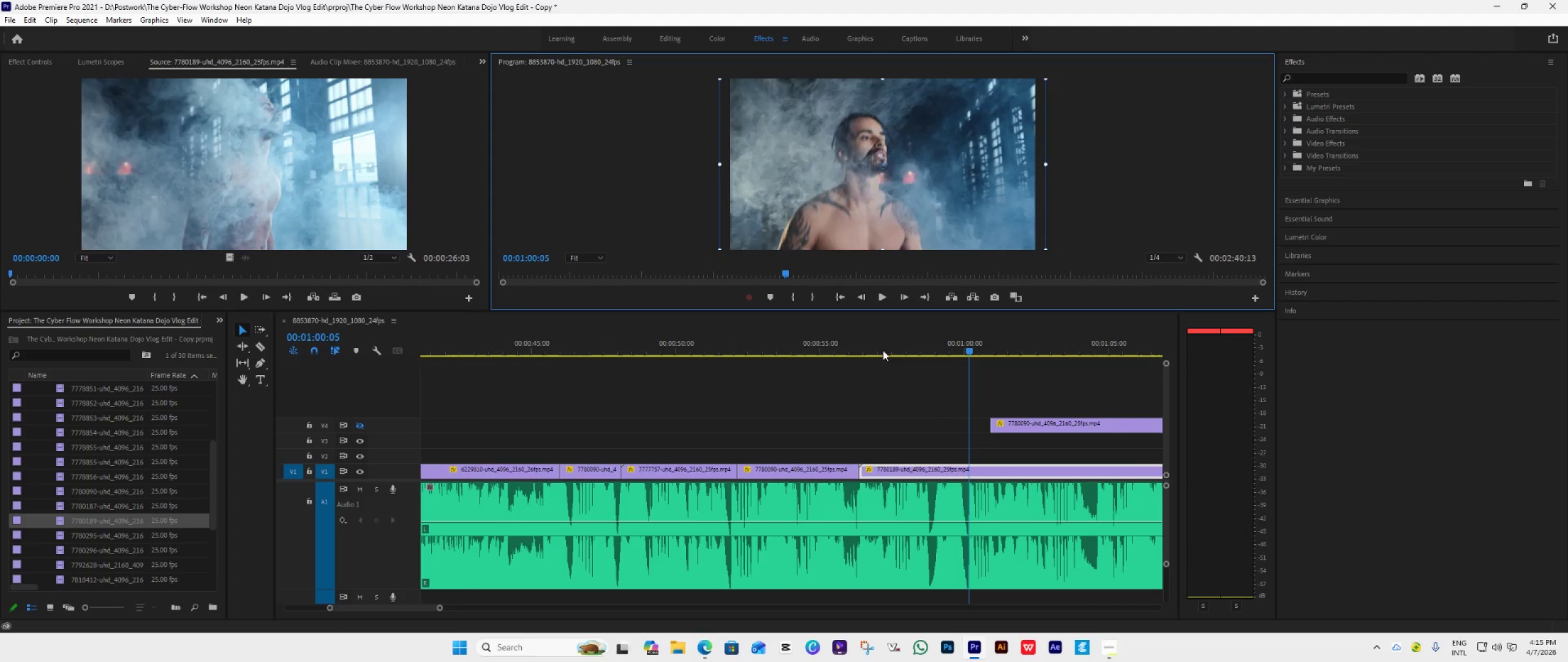 
left_click([886, 343])
 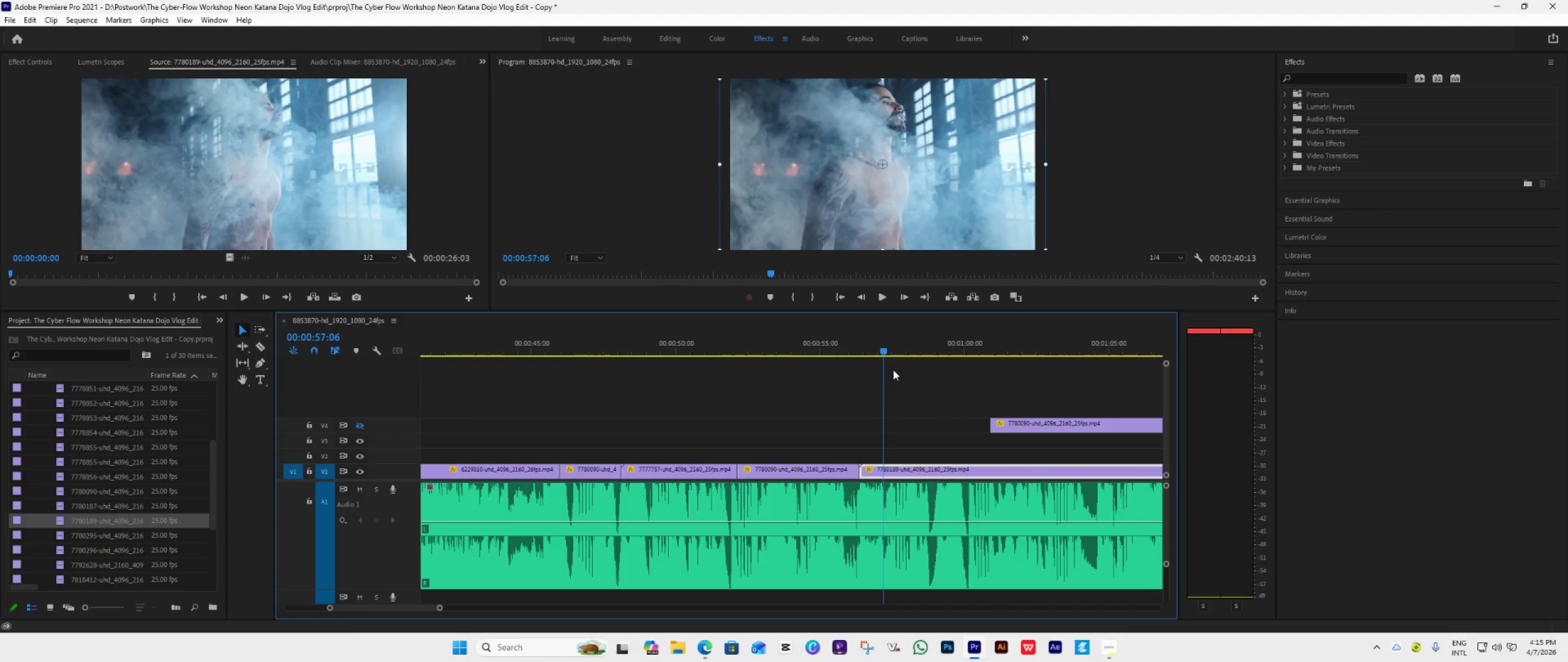 
key(Space)
 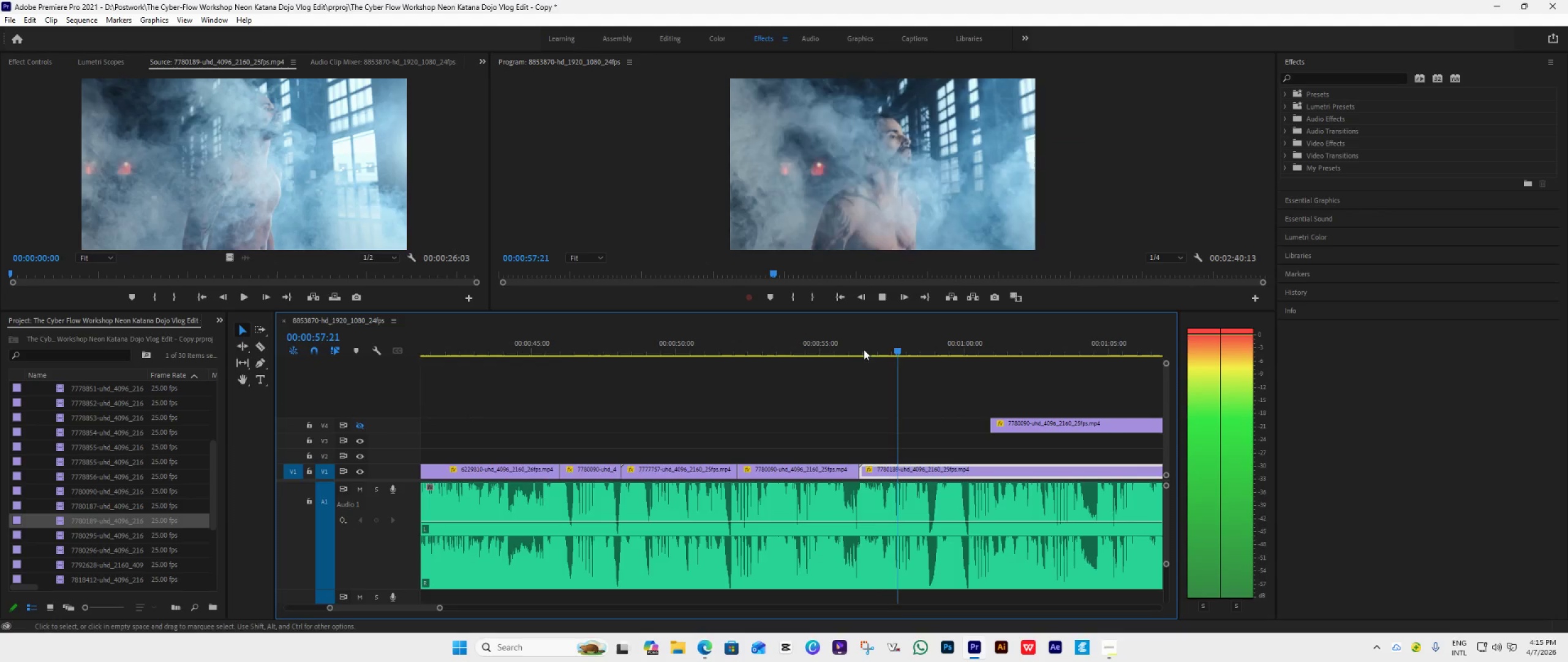 
key(Space)
 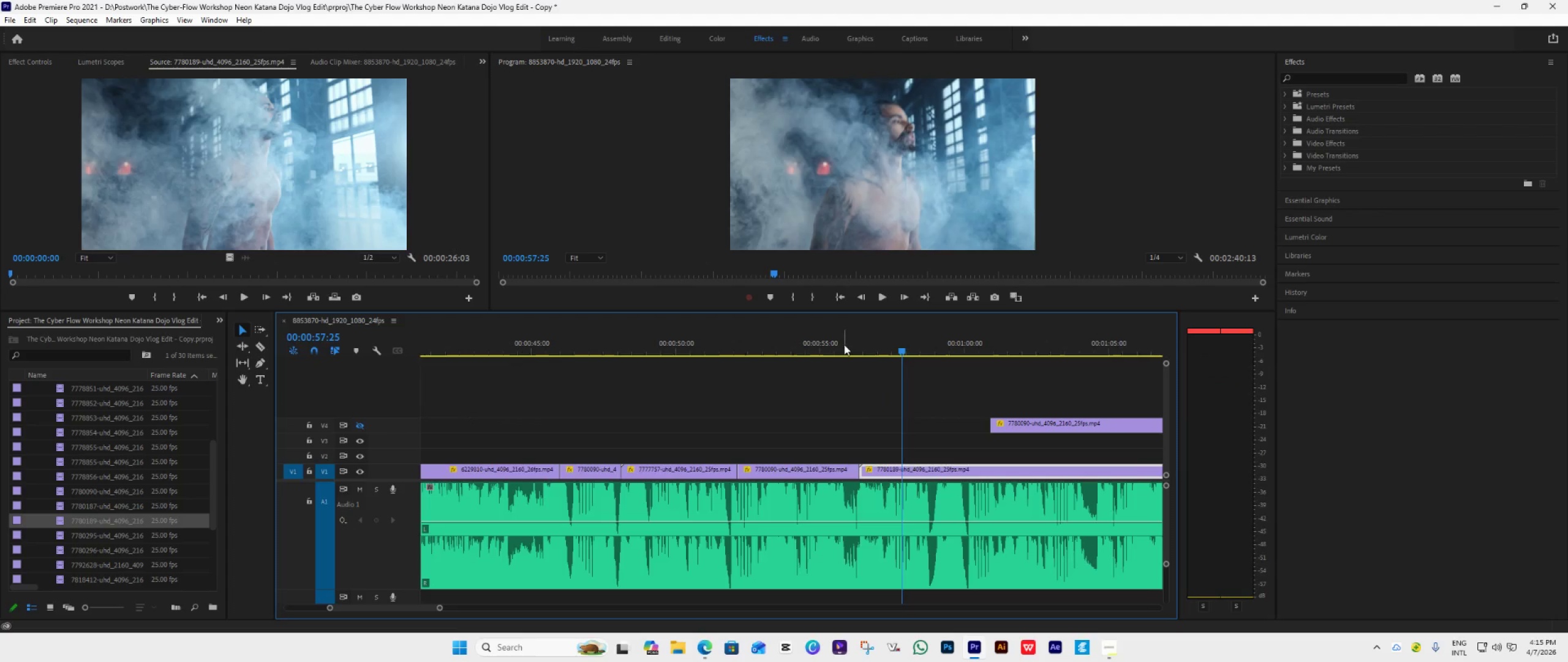 
left_click([844, 344])
 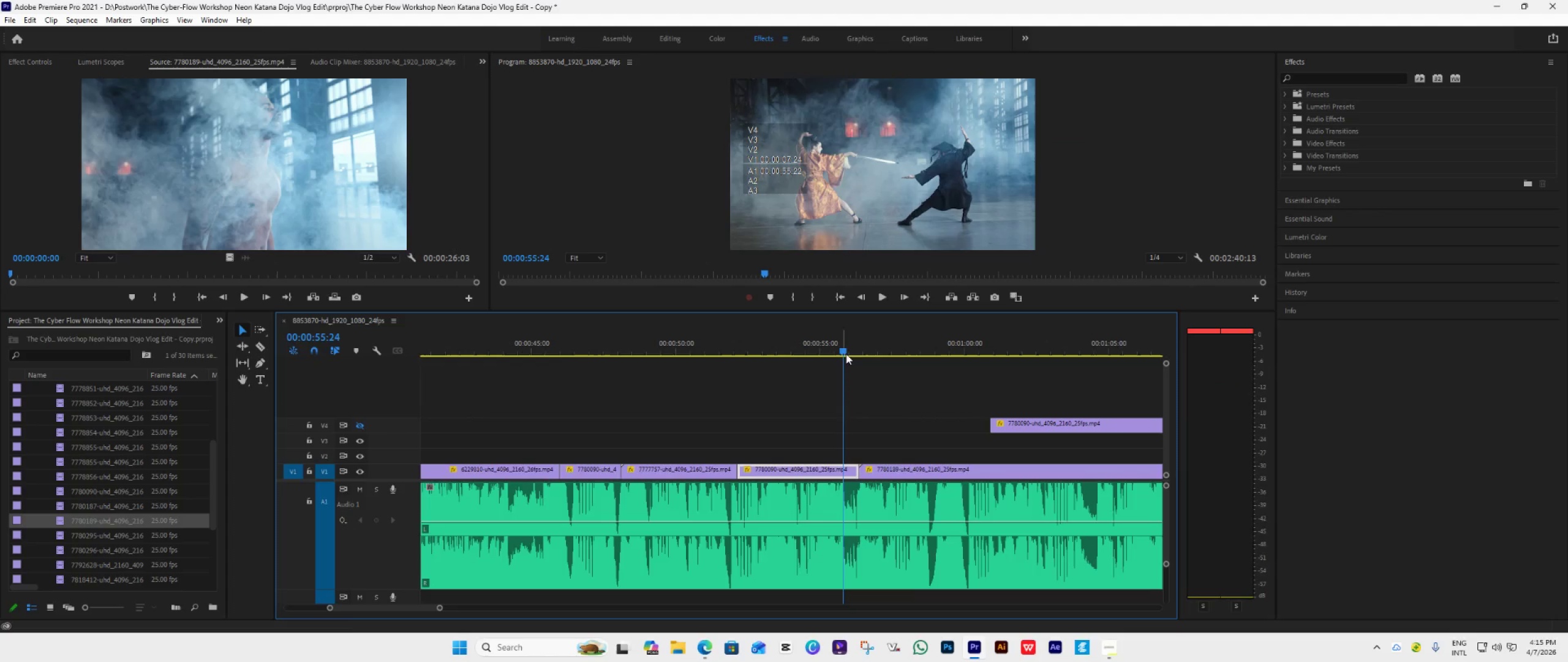 
key(Space)
 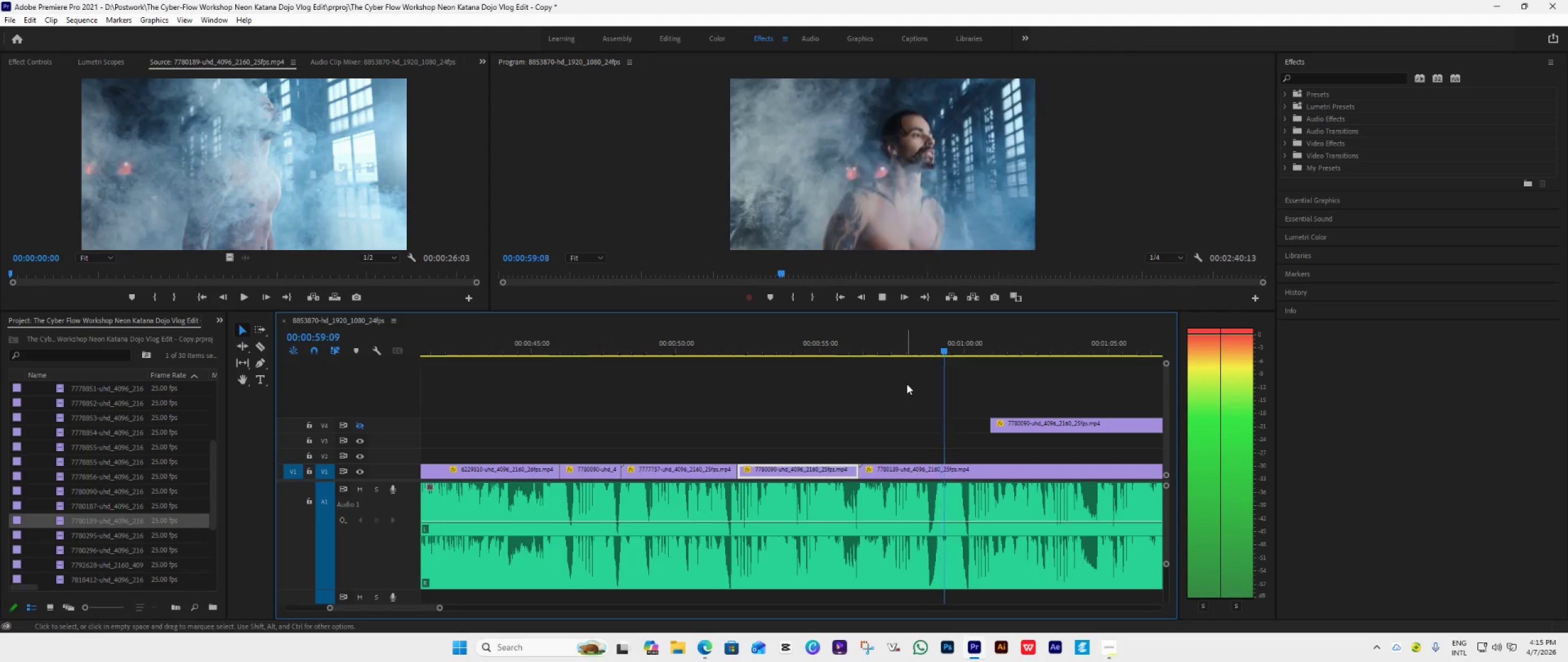 
key(Space)
 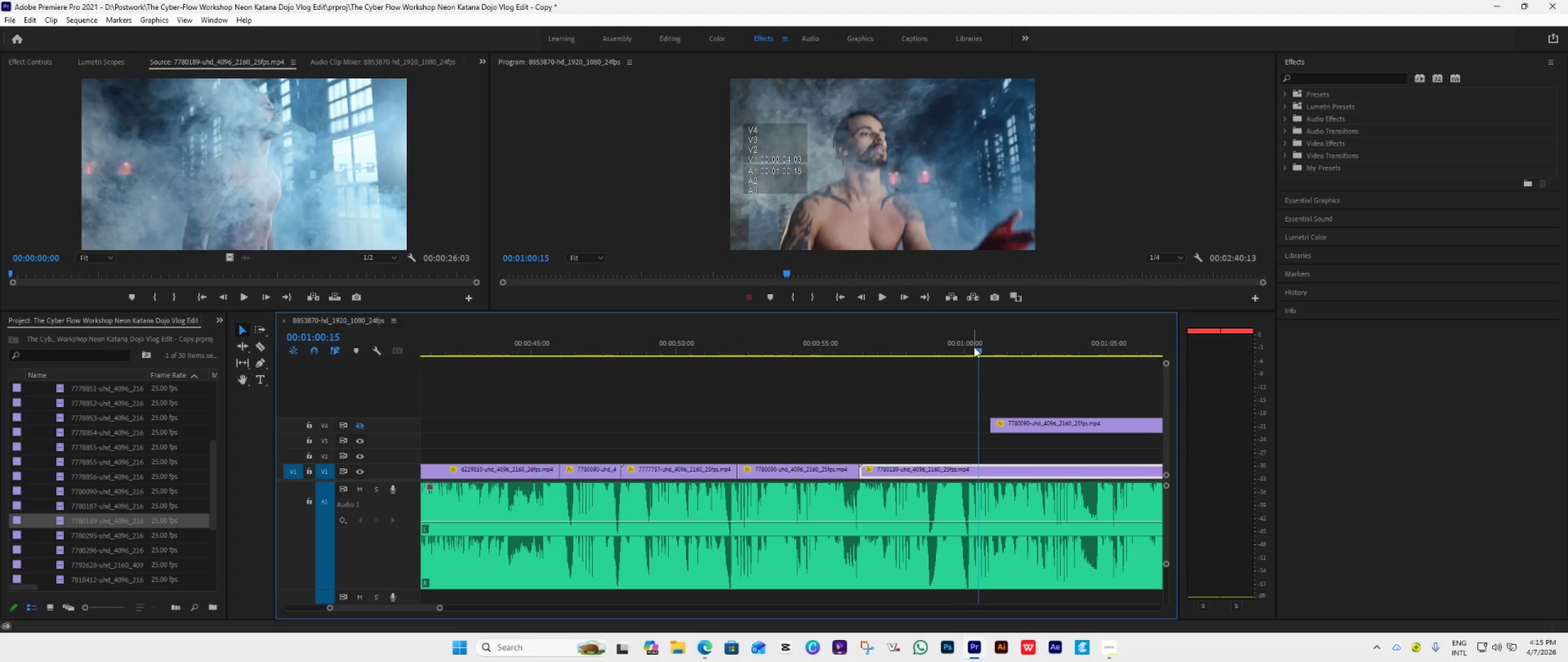 
left_click_drag(start_coordinate=[974, 347], to_coordinate=[849, 372])
 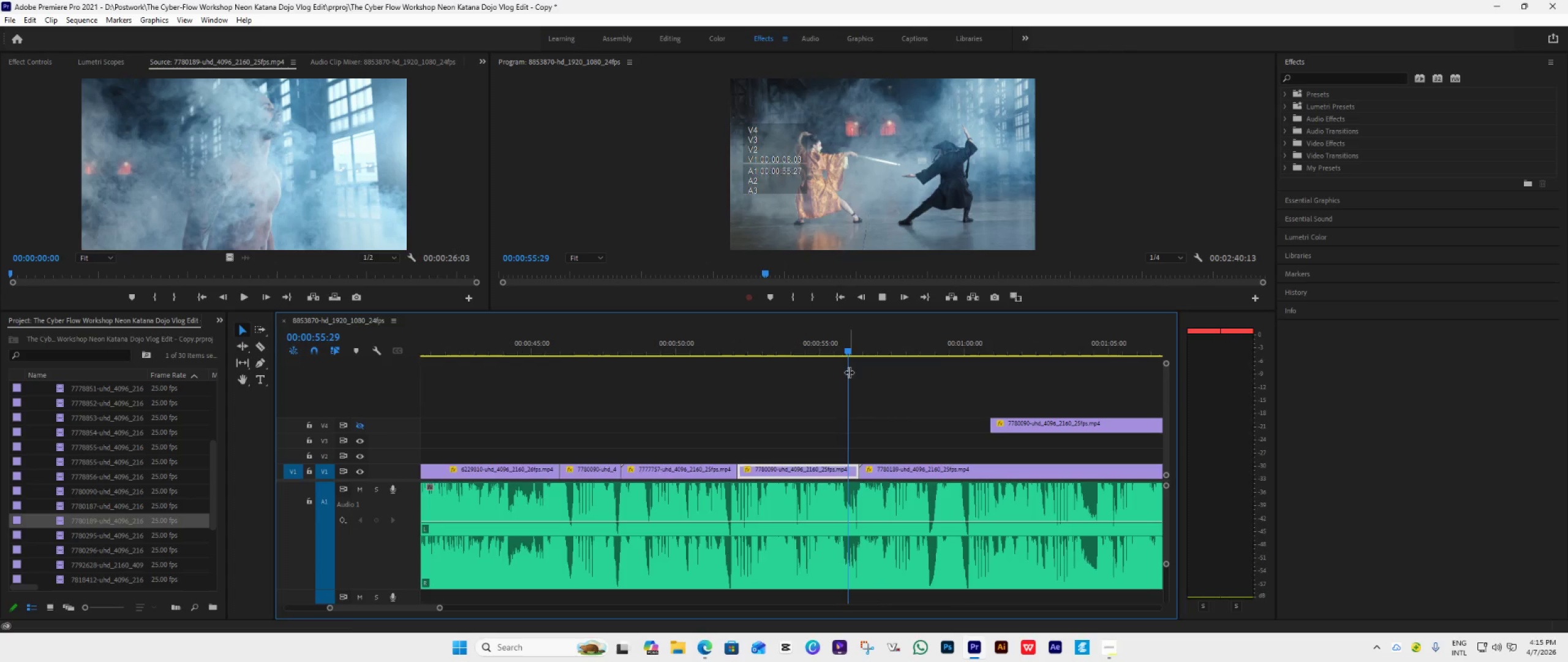 
key(Space)
 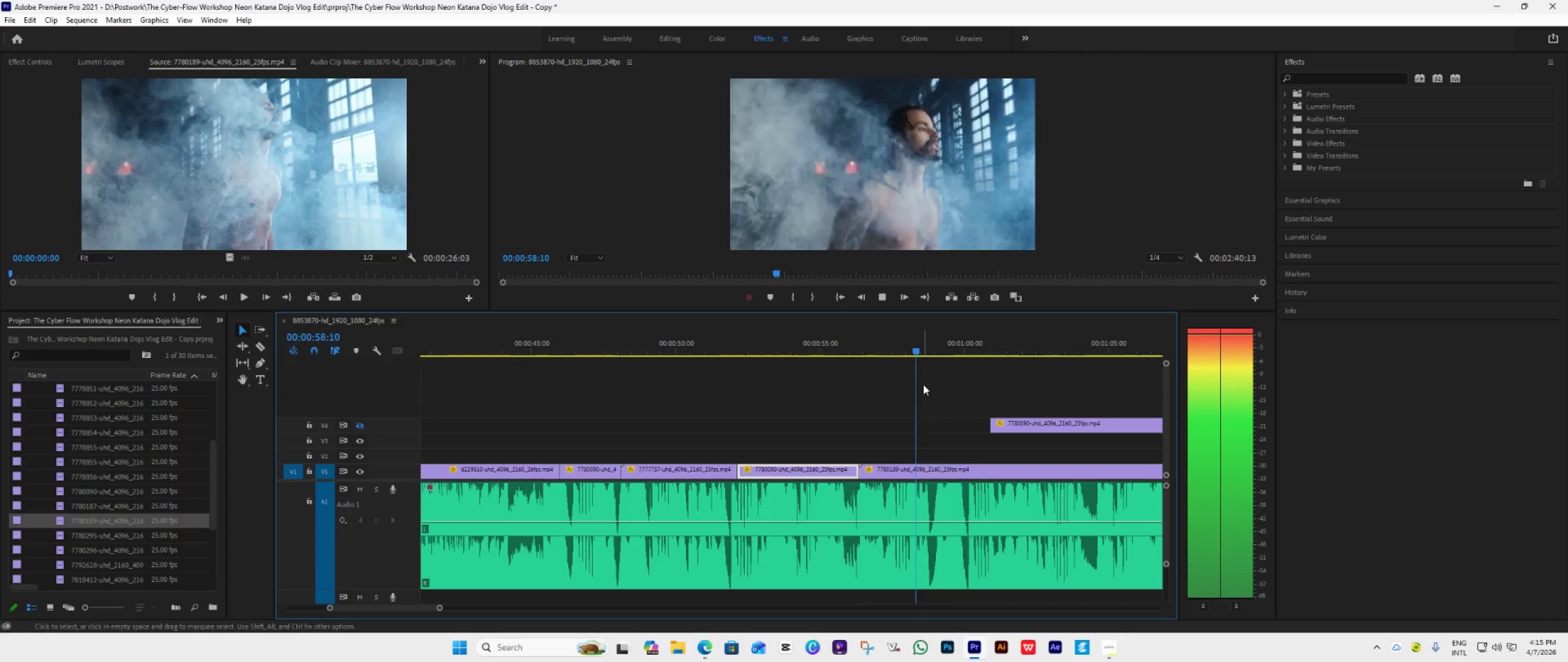 
key(Space)
 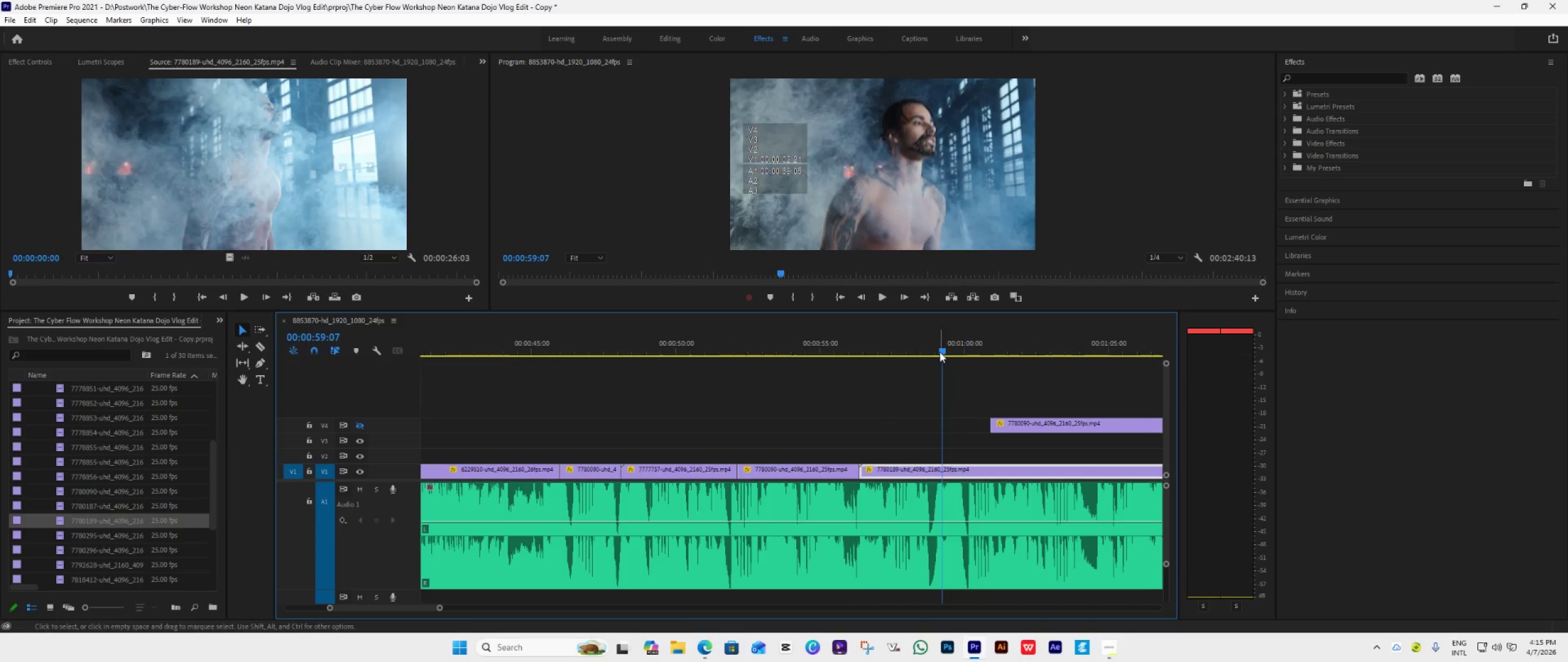 
left_click_drag(start_coordinate=[940, 351], to_coordinate=[934, 353])
 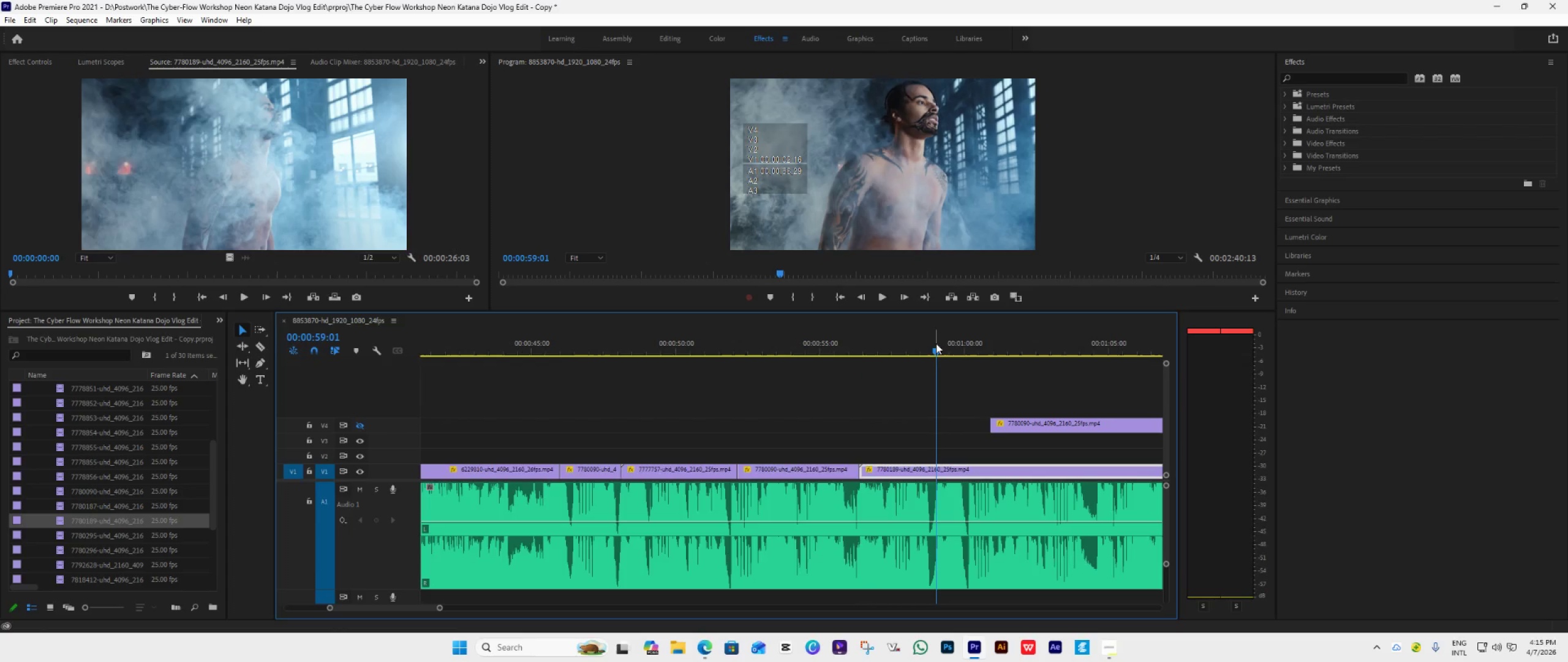 
left_click_drag(start_coordinate=[936, 346], to_coordinate=[939, 353])
 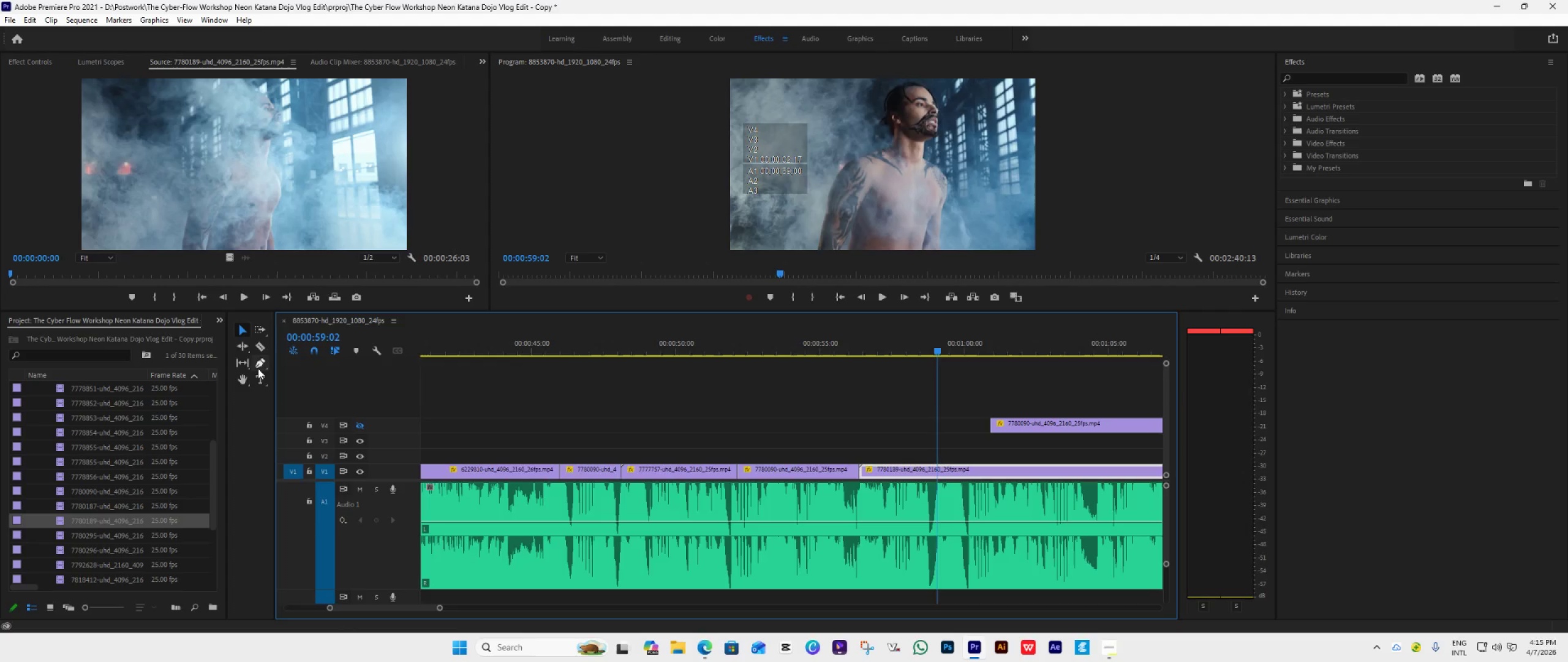 
left_click([258, 340])
 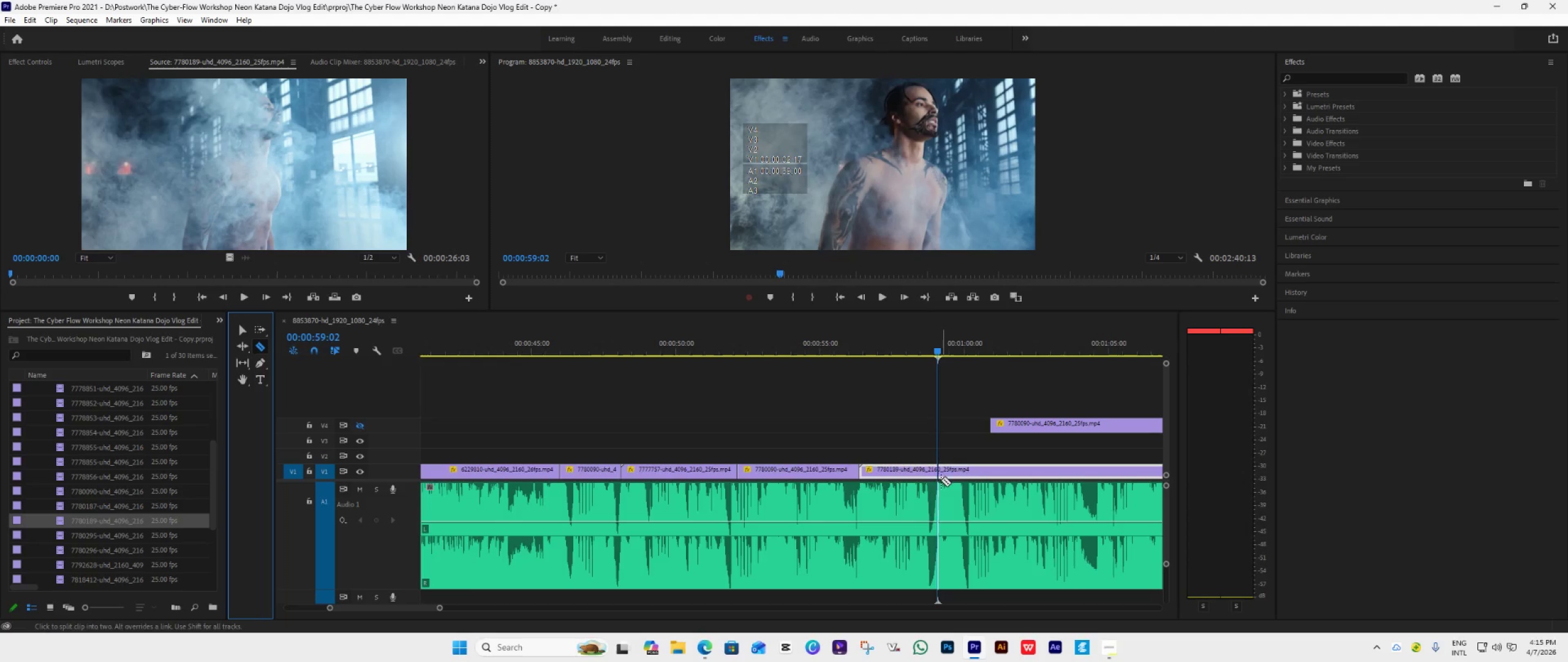 
left_click([939, 476])
 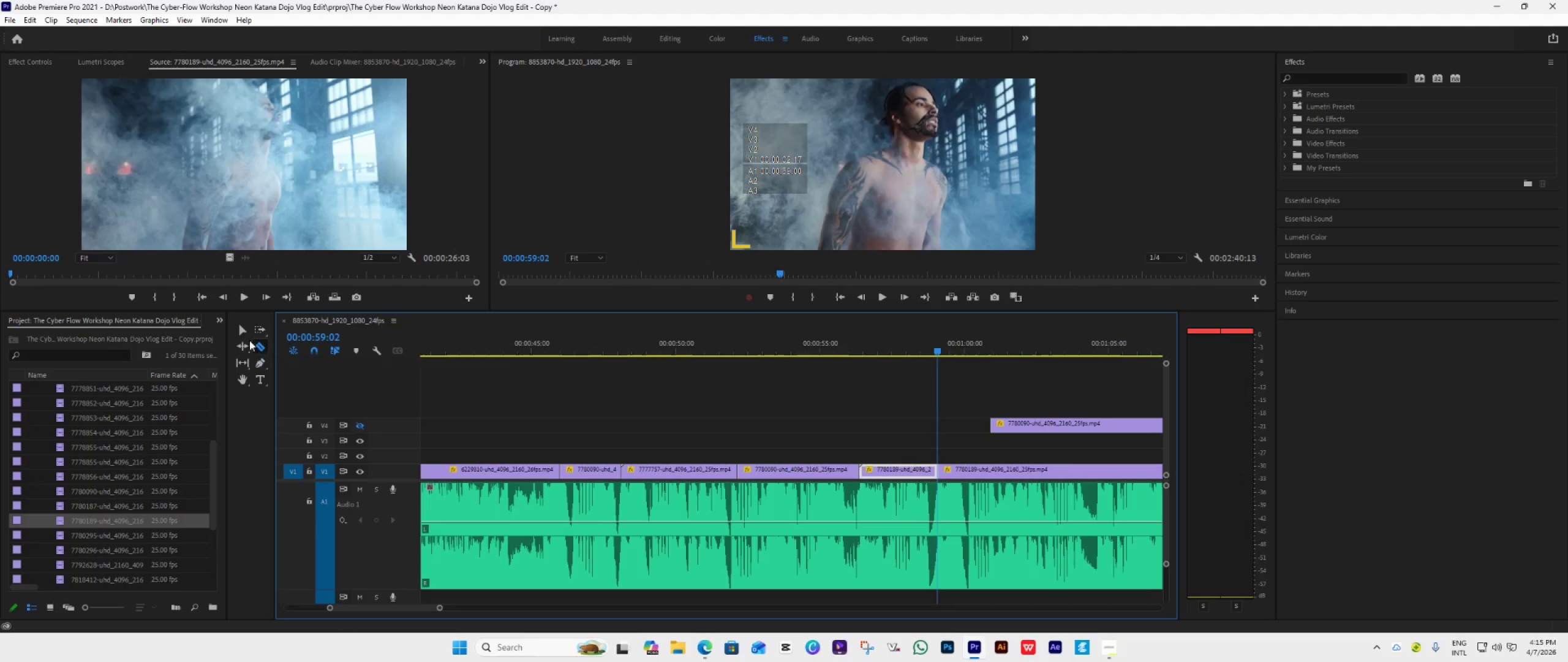 
left_click([246, 332])
 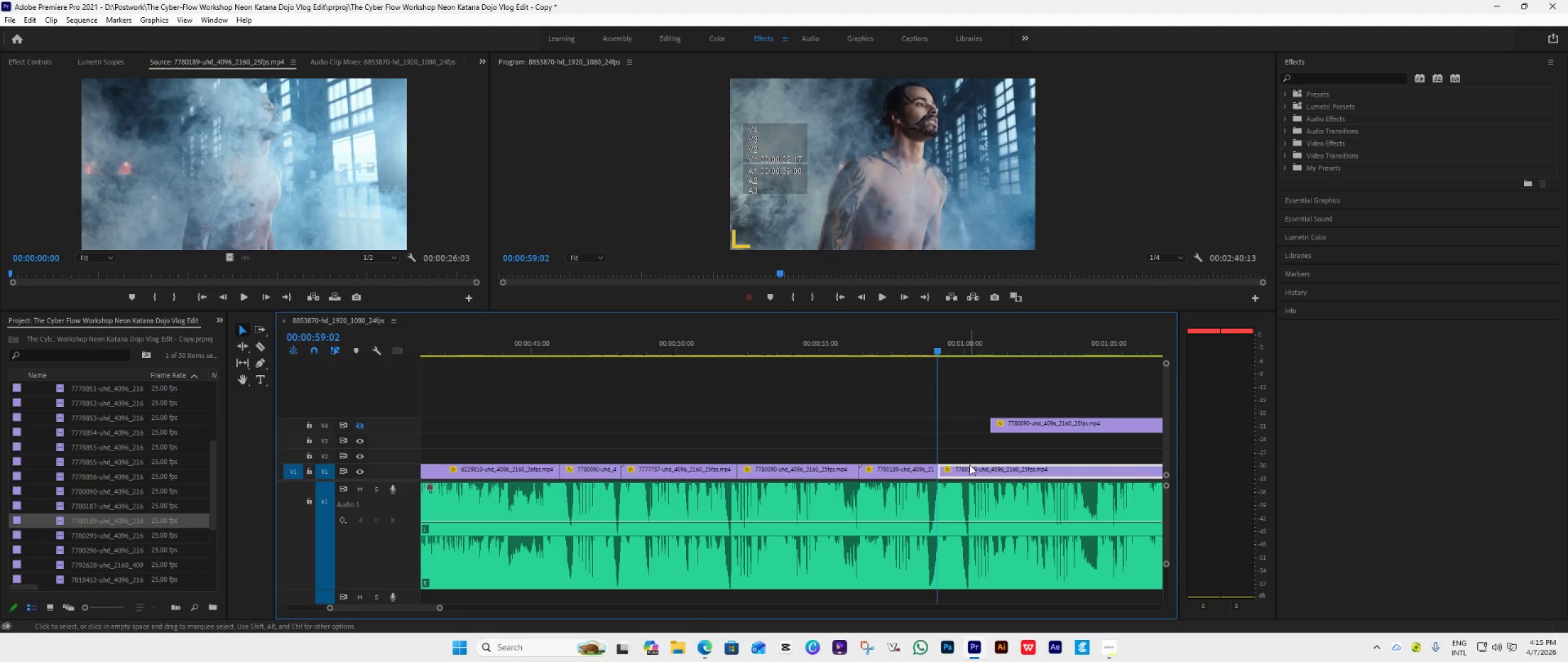 
key(Delete)
 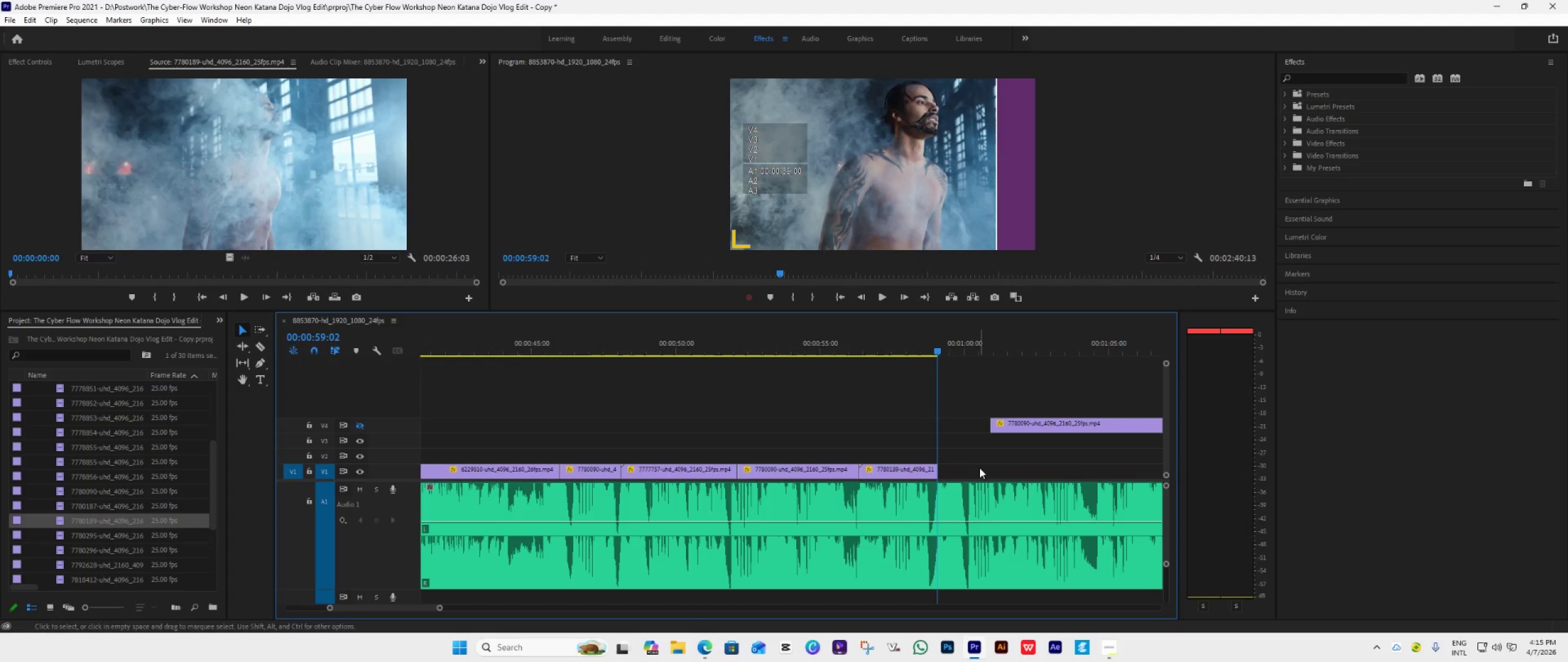 
scroll: coordinate [913, 491], scroll_direction: down, amount: 12.0
 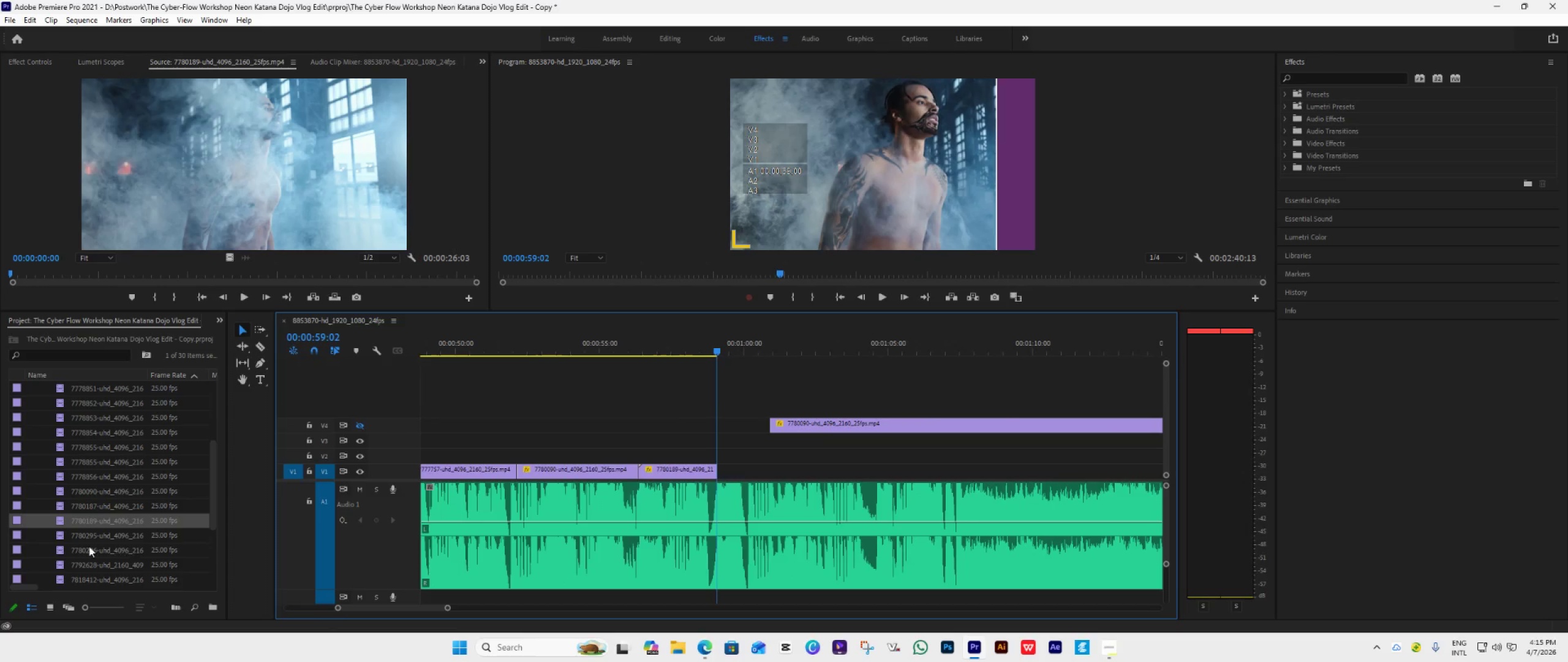 
left_click([66, 537])
 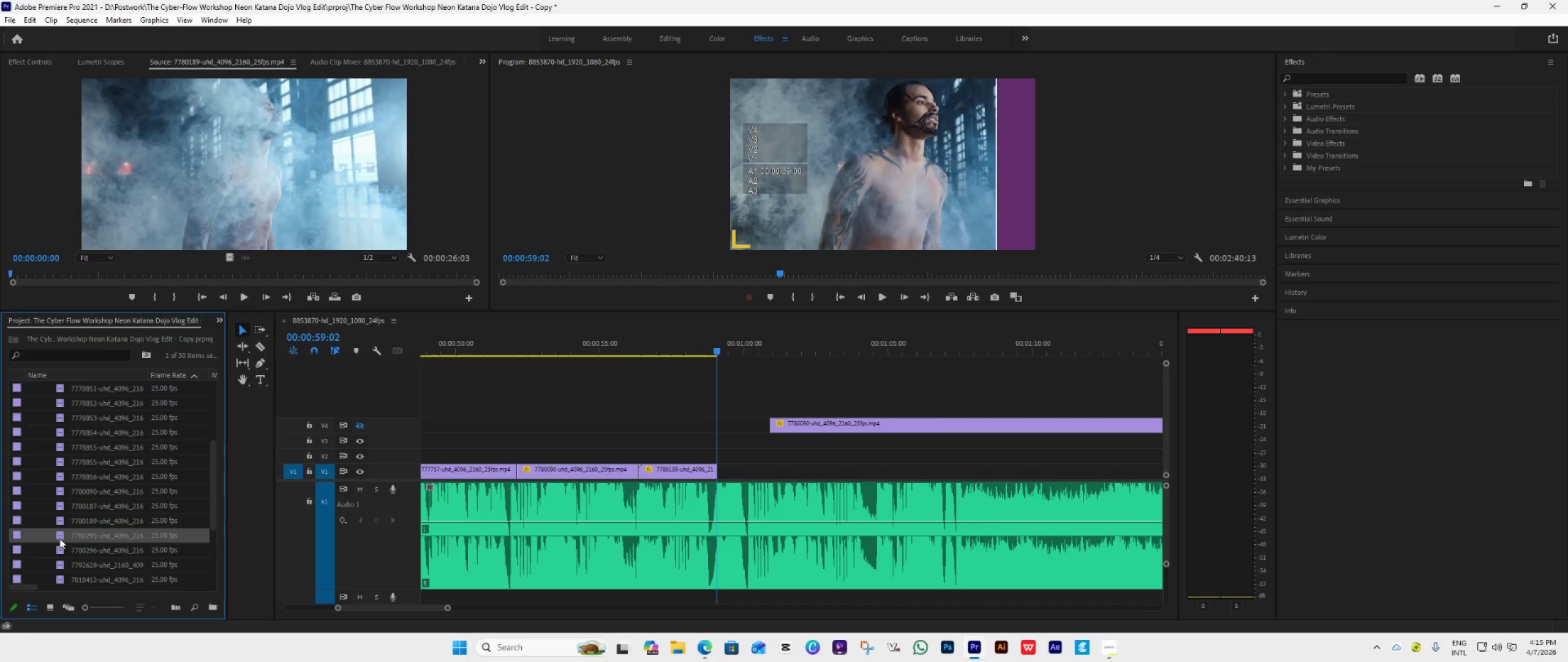 
double_click([59, 538])
 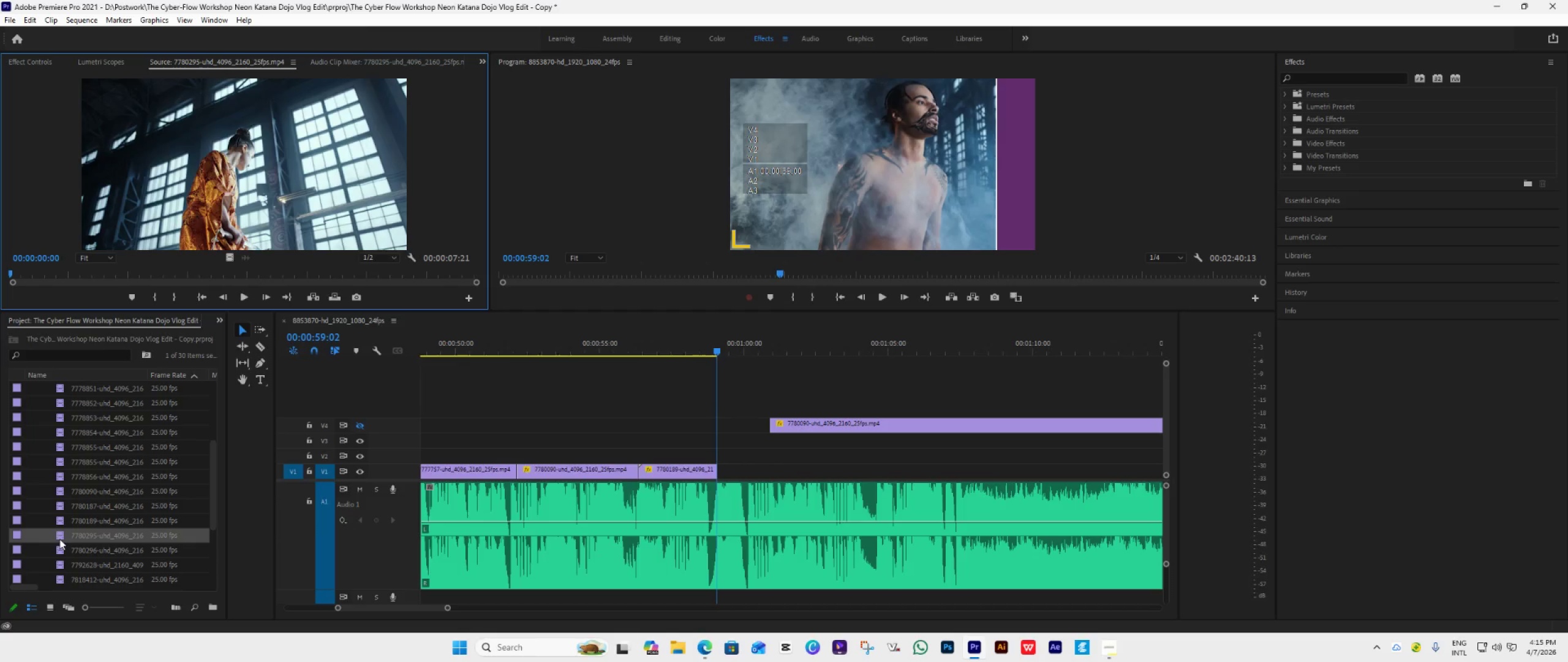 
left_click_drag(start_coordinate=[62, 538], to_coordinate=[720, 484])
 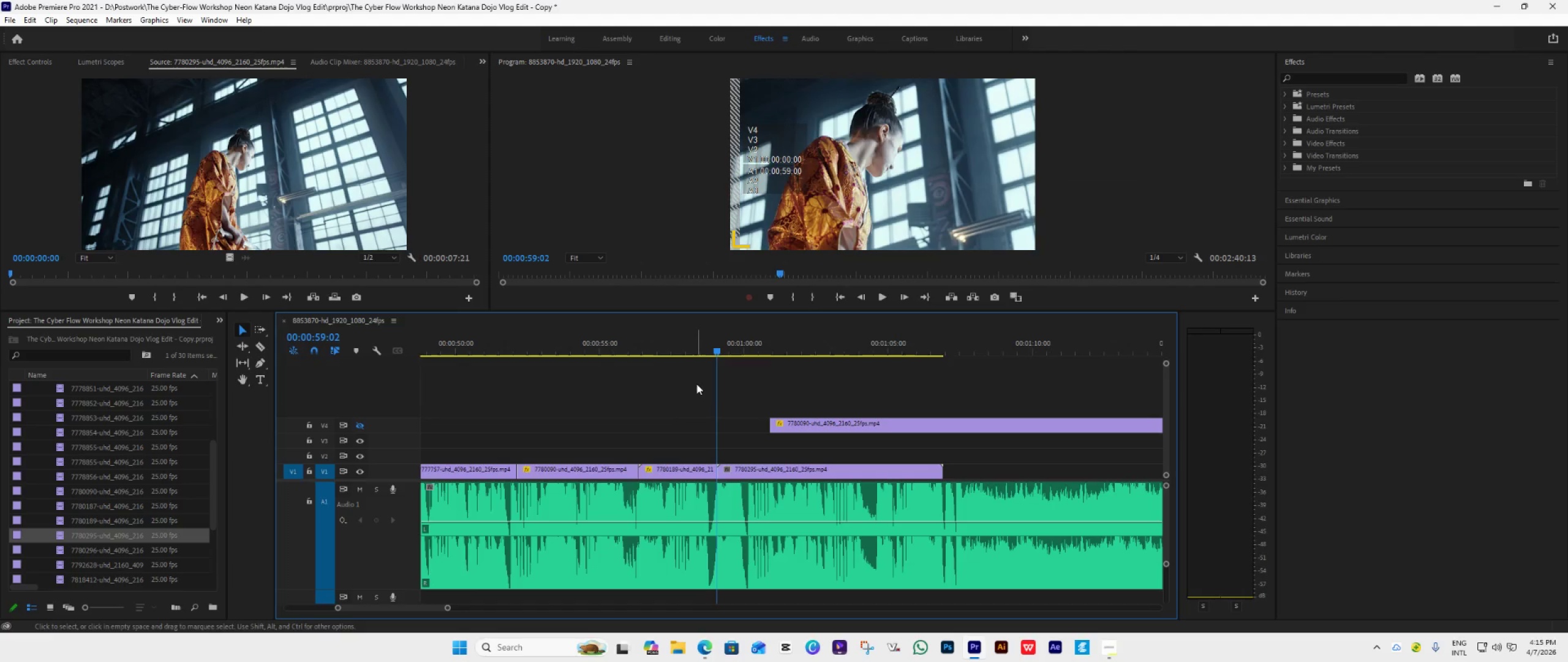 
key(Space)
 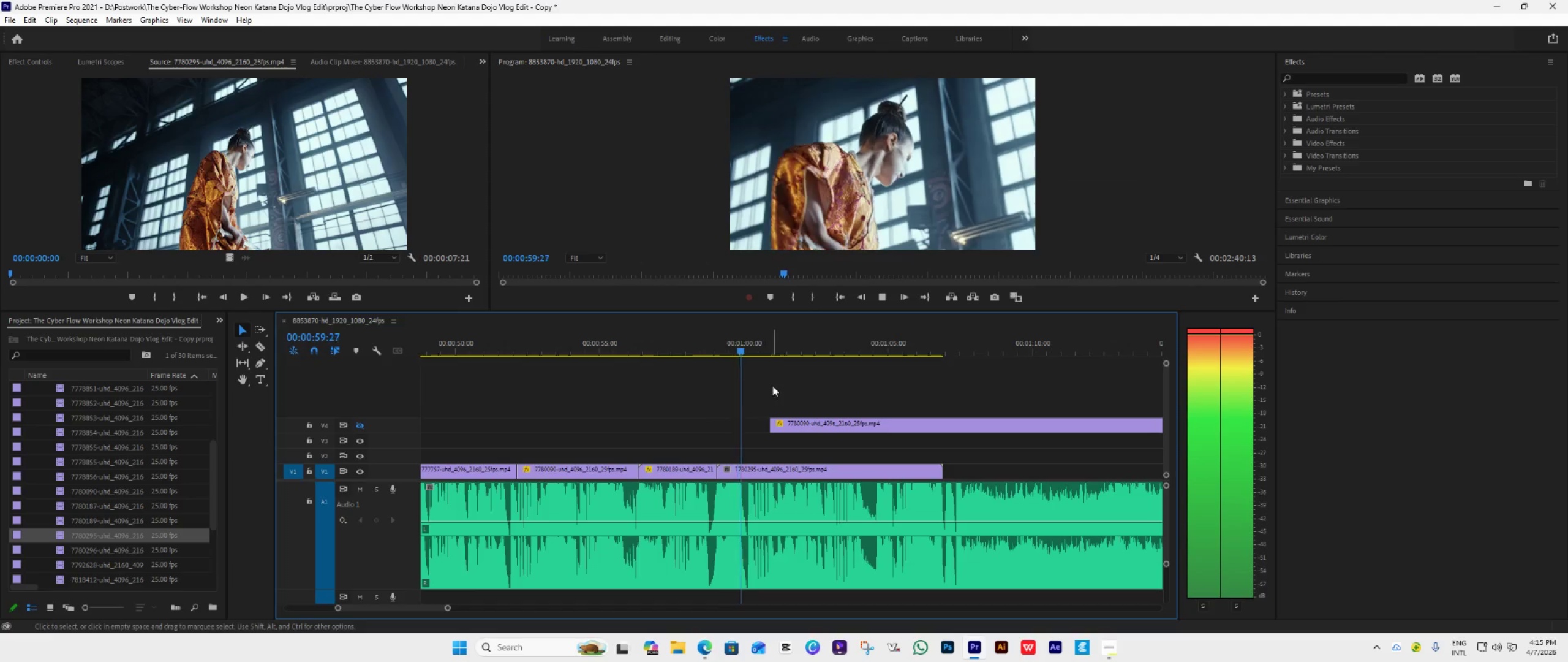 
key(Space)
 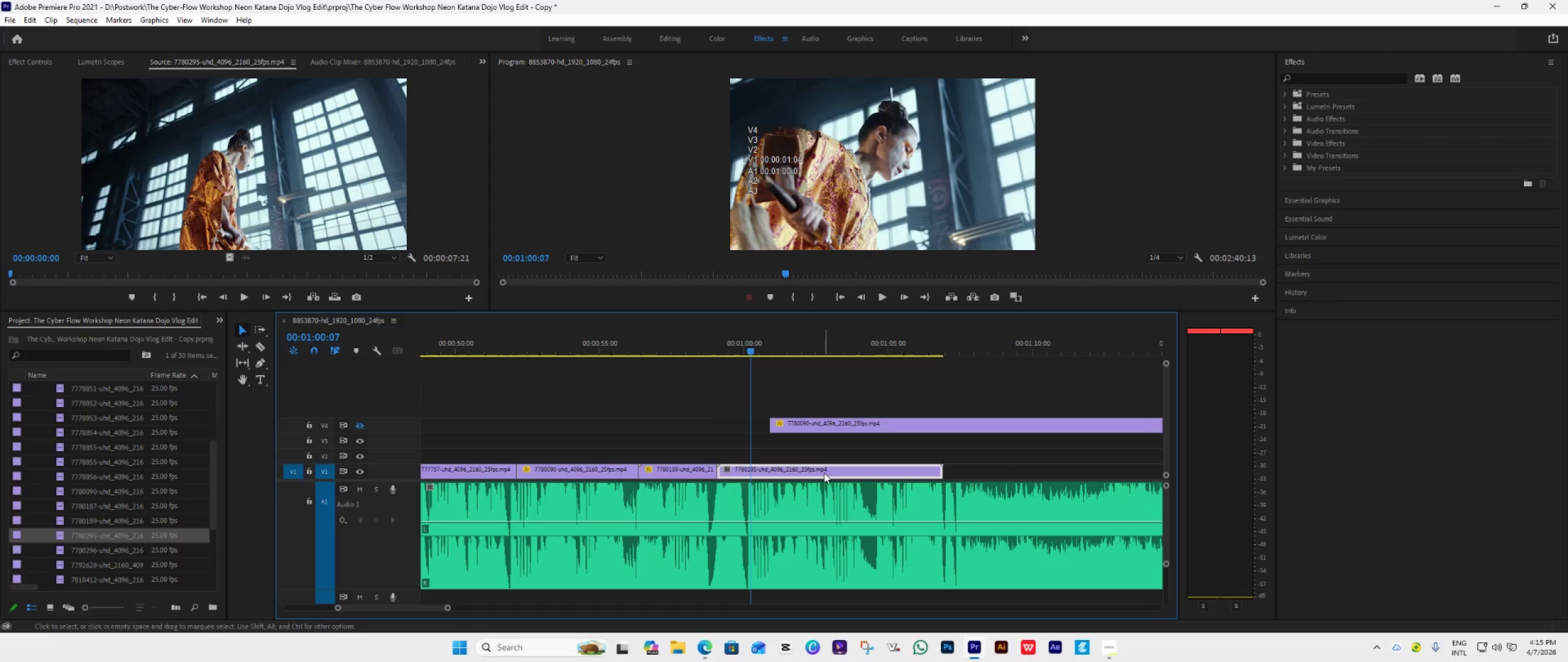 
right_click([824, 473])
 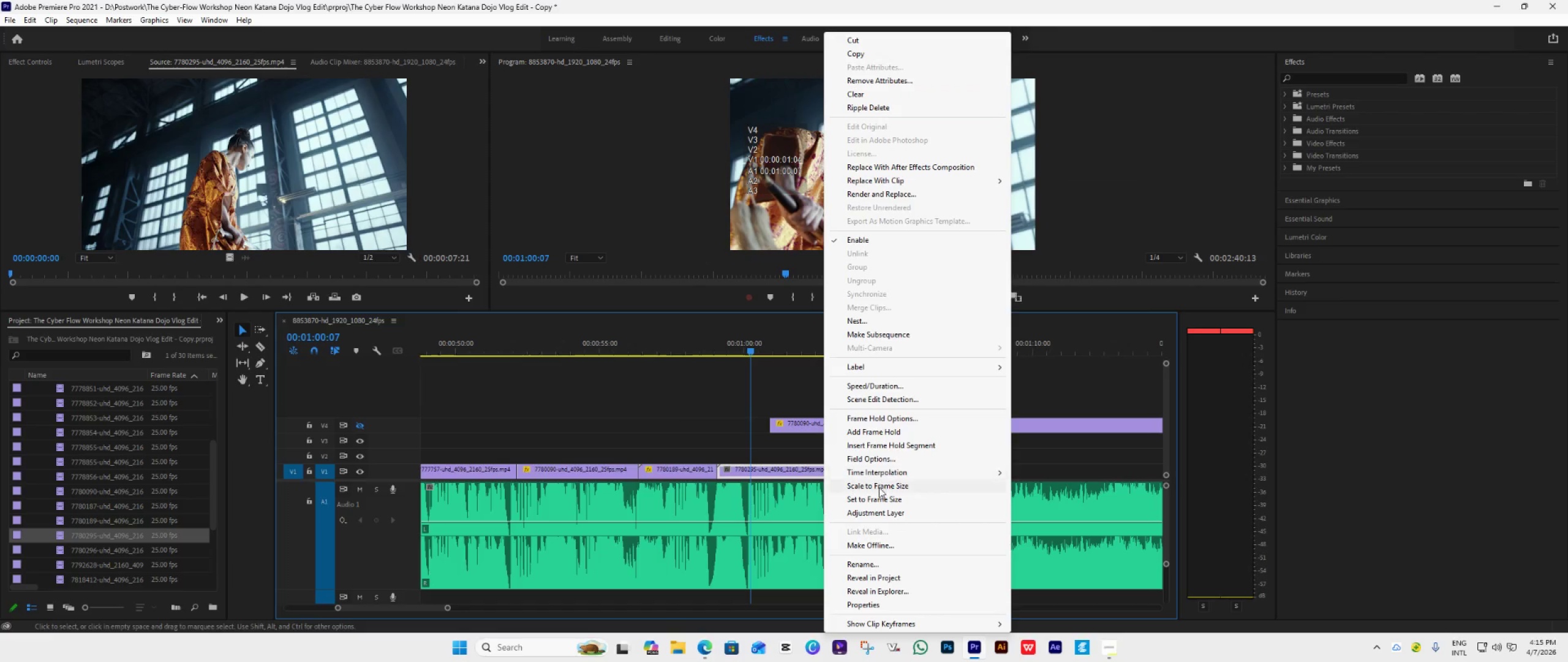 
left_click([881, 500])
 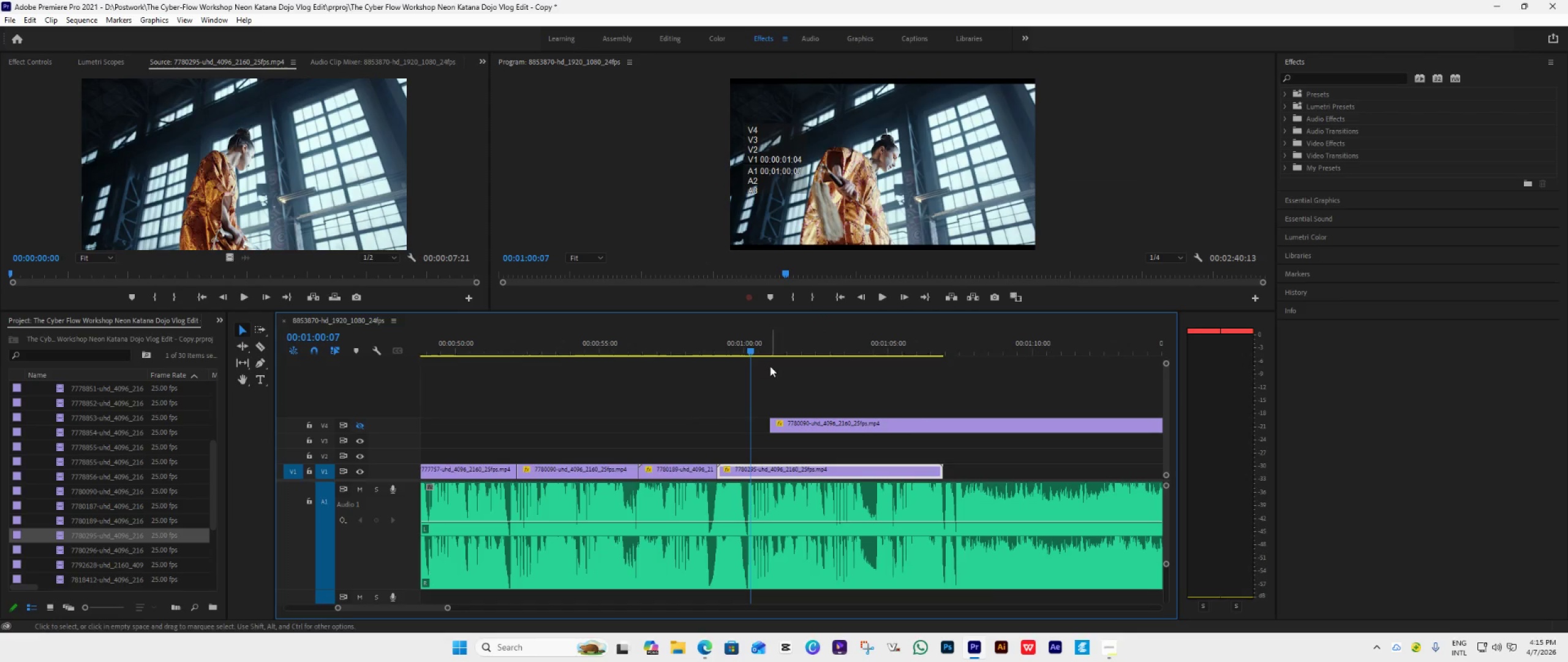 
left_click_drag(start_coordinate=[751, 348], to_coordinate=[690, 376])
 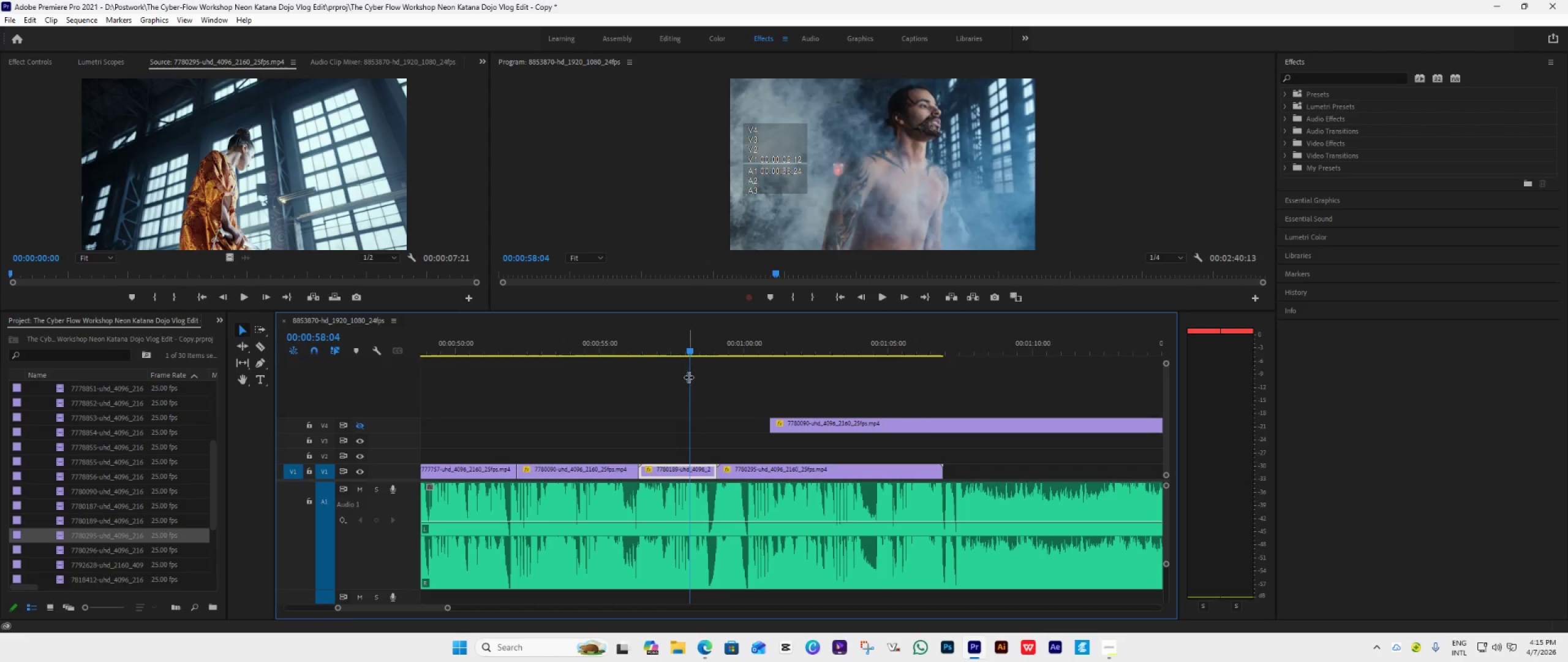 
key(Space)
 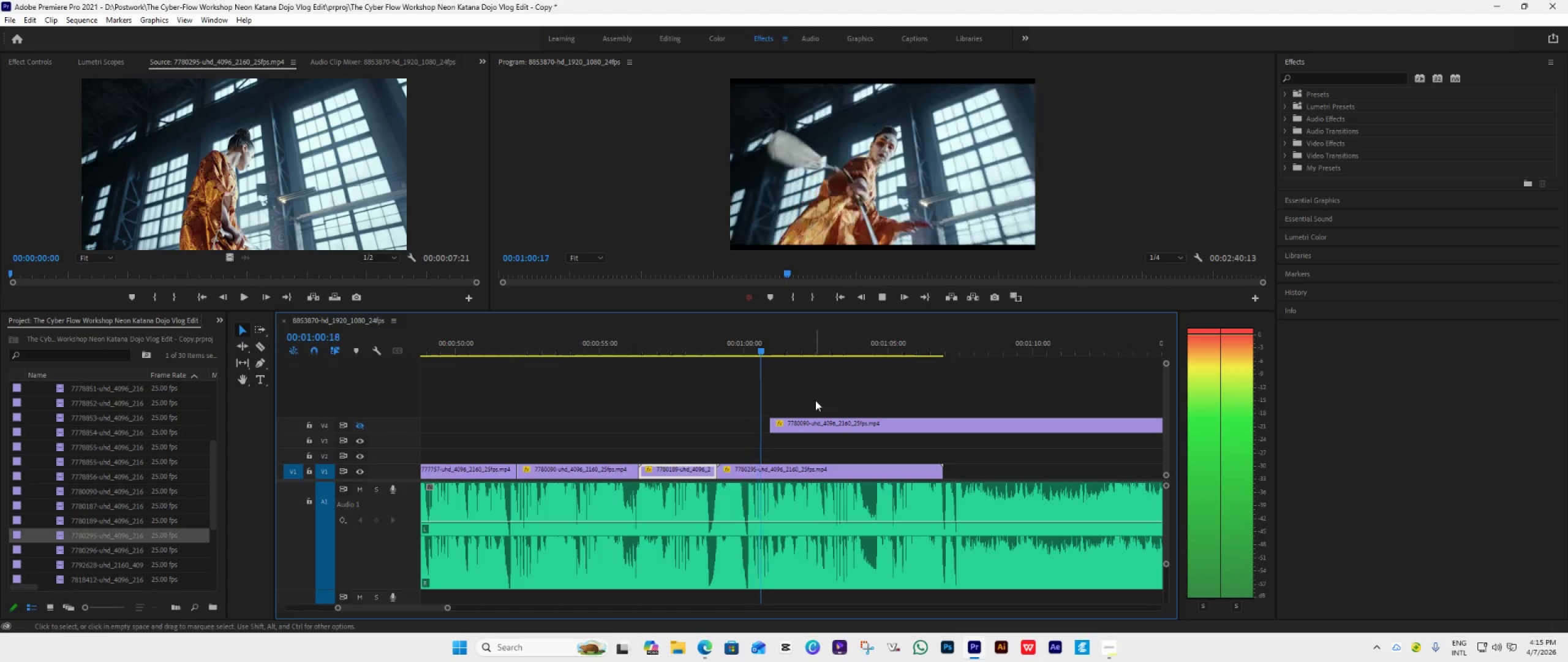 
key(Space)
 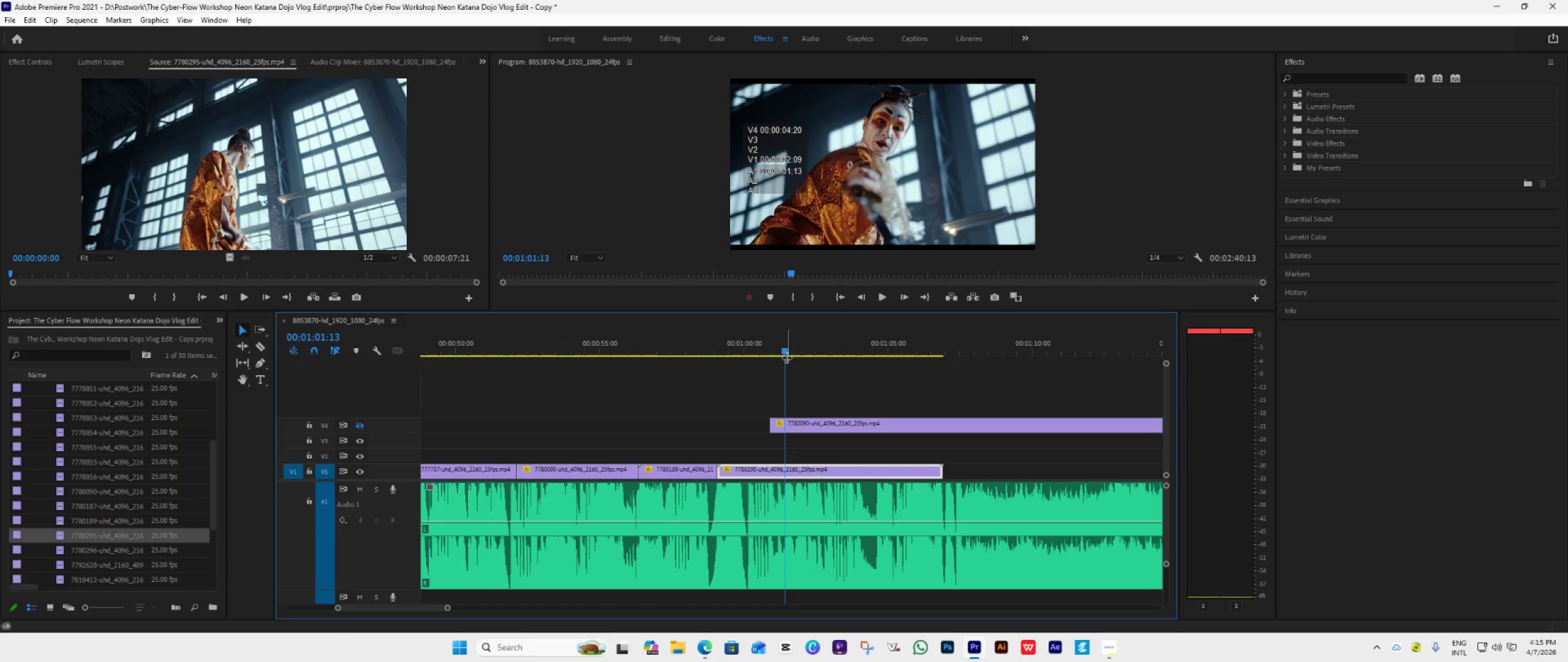 
left_click_drag(start_coordinate=[785, 353], to_coordinate=[761, 376])
 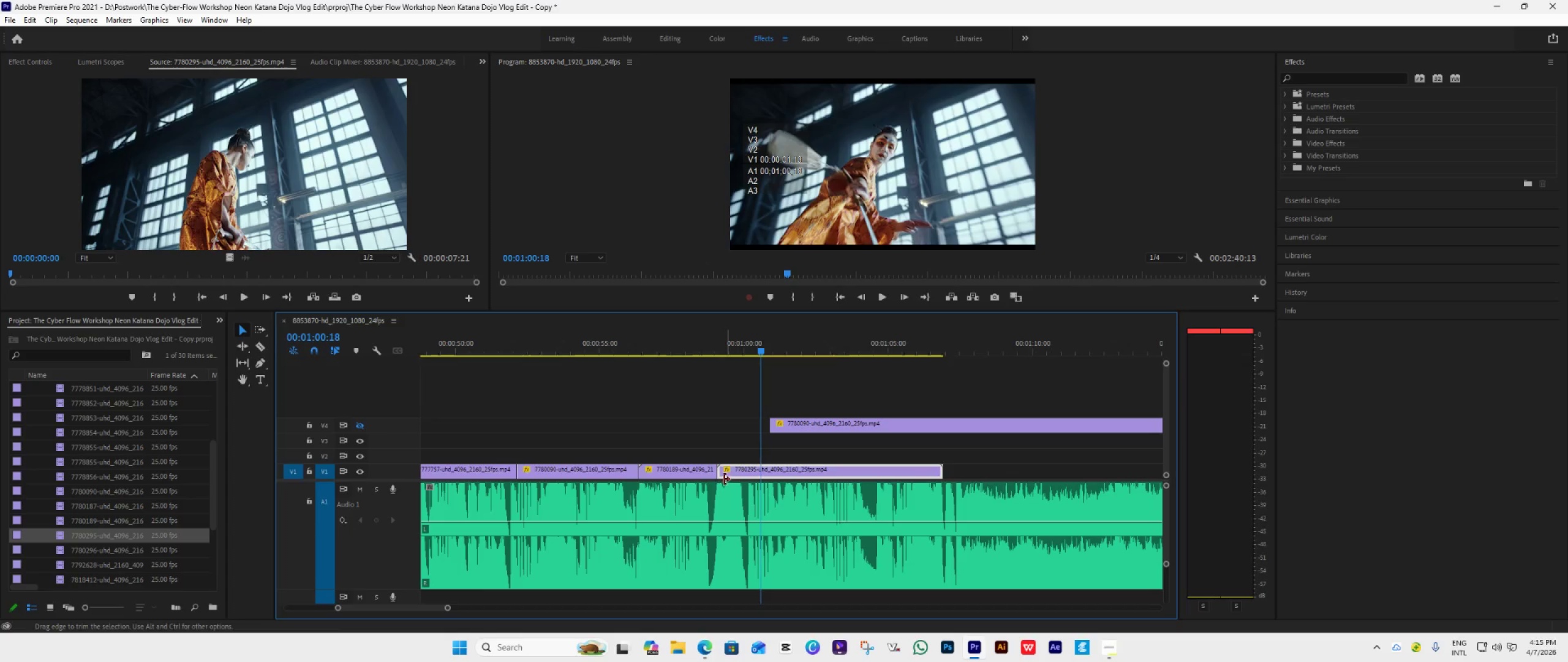 
left_click_drag(start_coordinate=[724, 478], to_coordinate=[763, 487])
 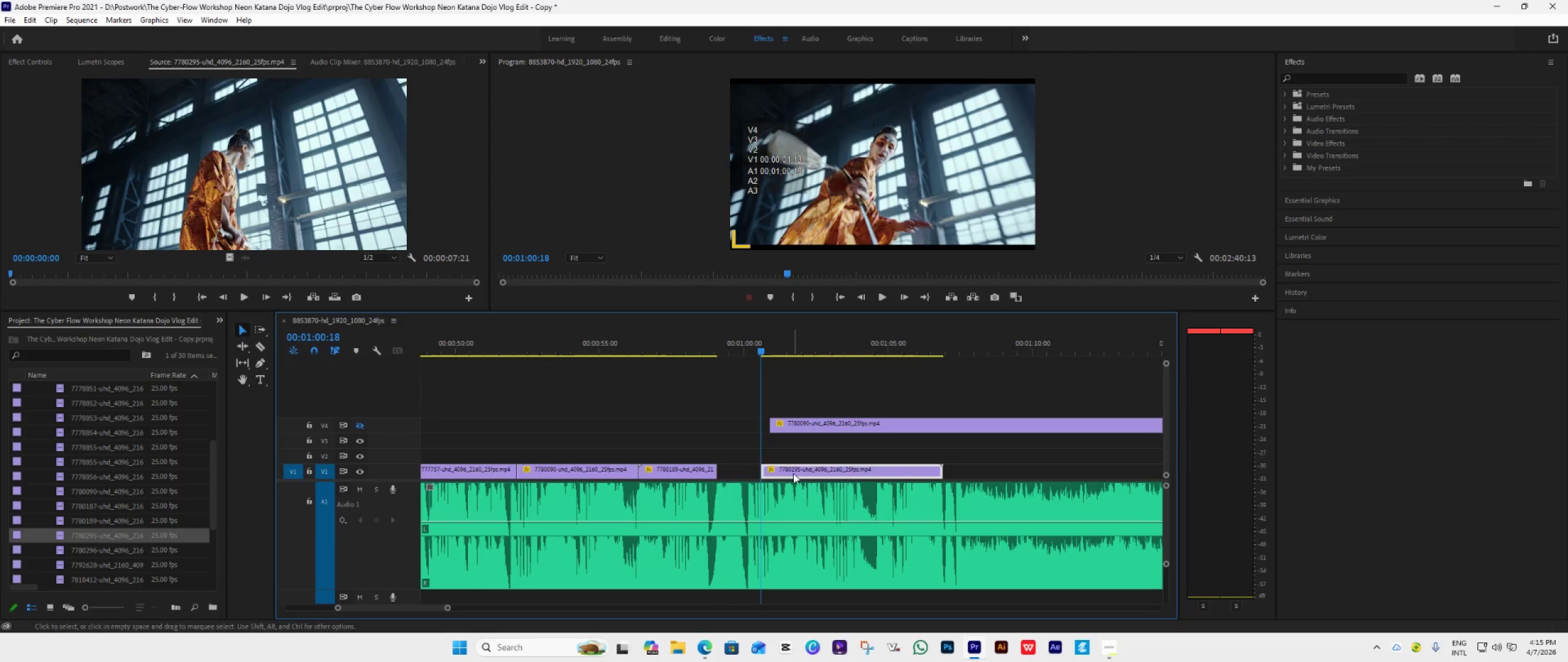 
left_click_drag(start_coordinate=[793, 473], to_coordinate=[749, 474])
 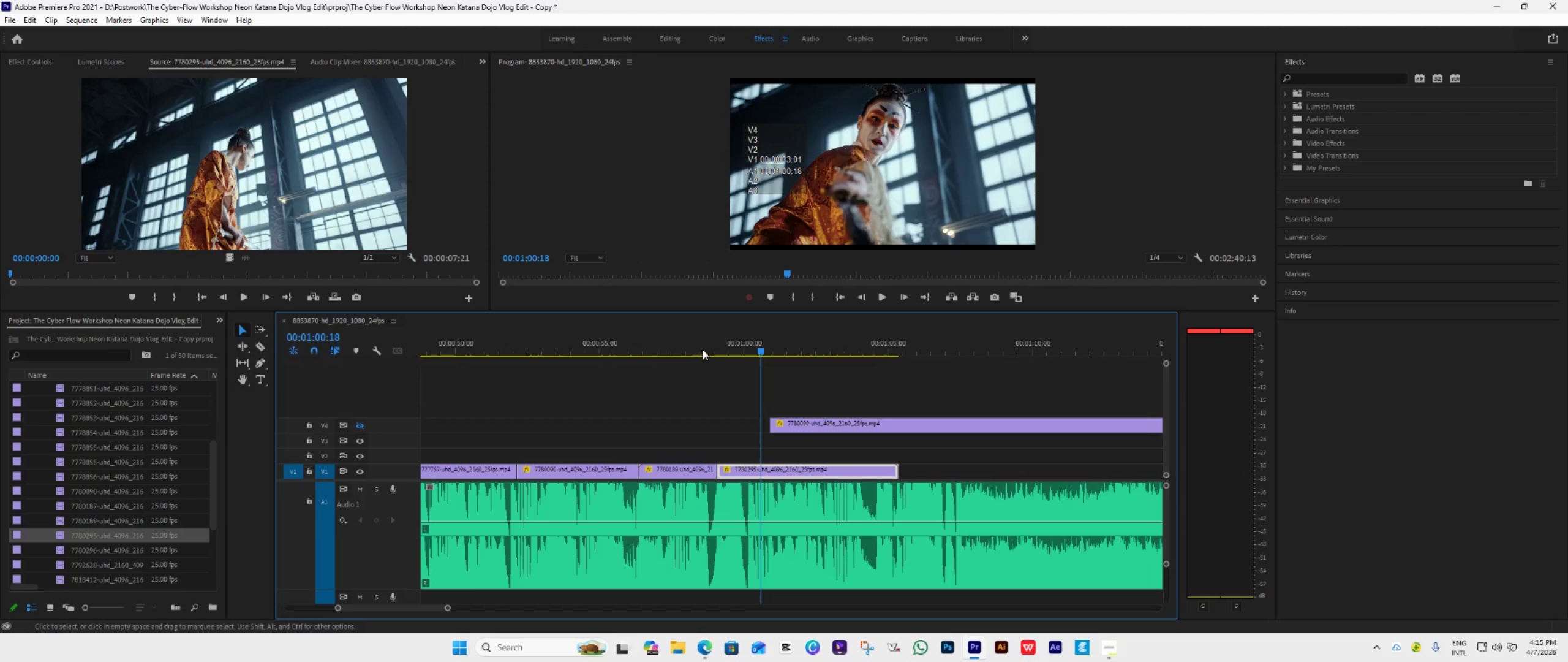 
left_click([702, 349])
 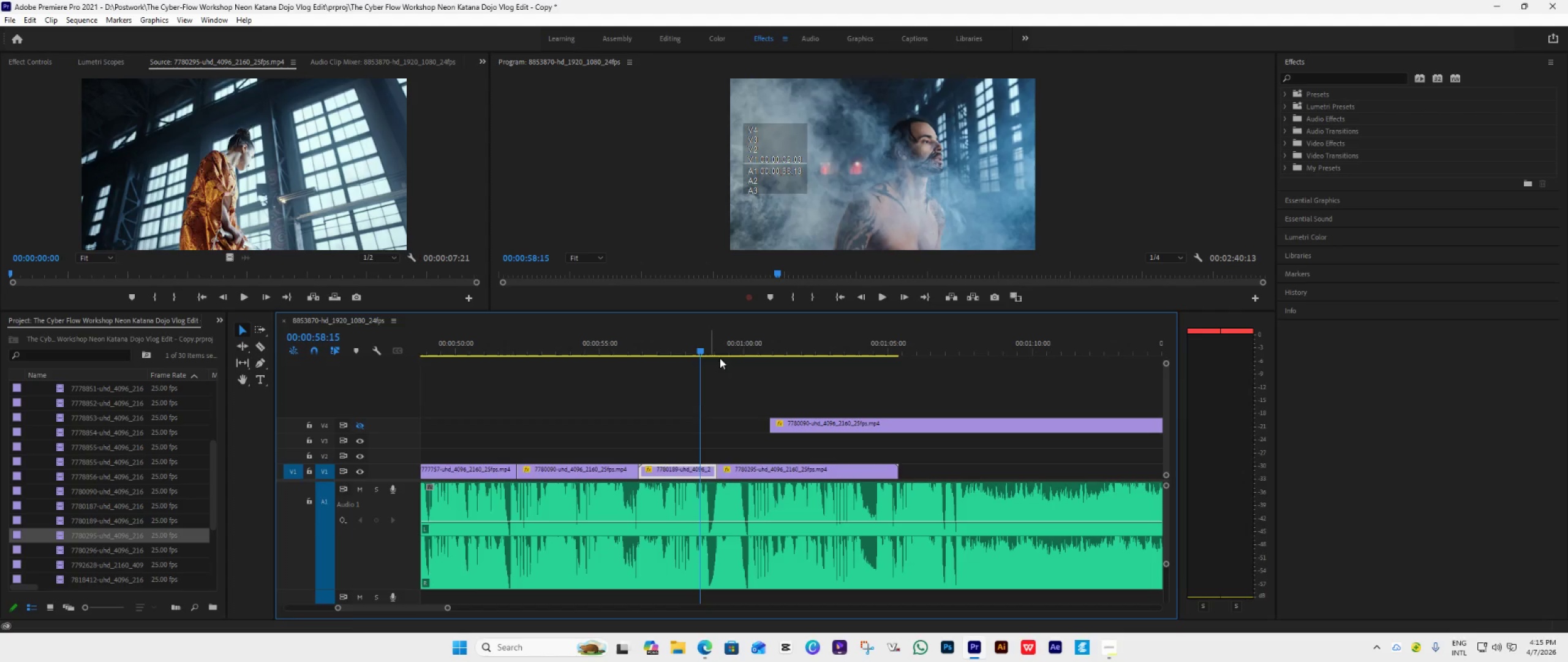 
key(Space)
 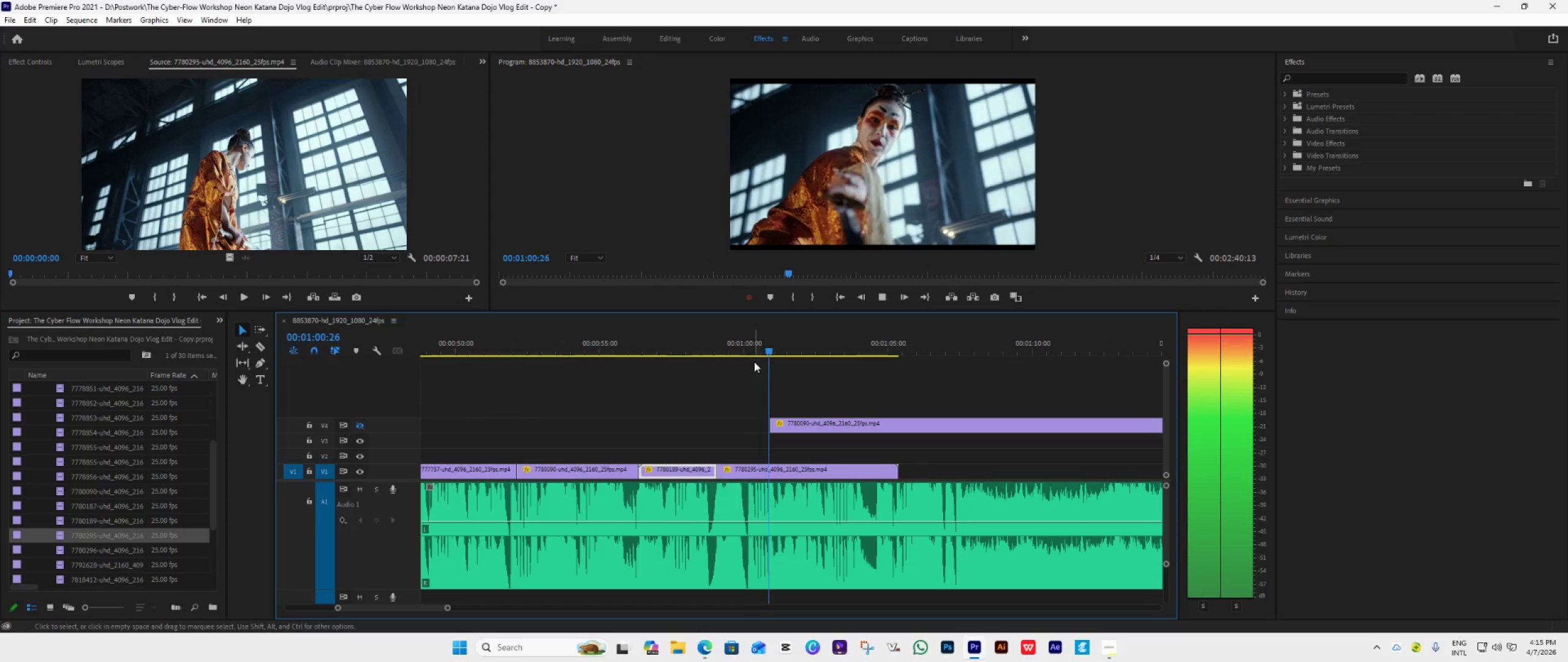 
key(Space)
 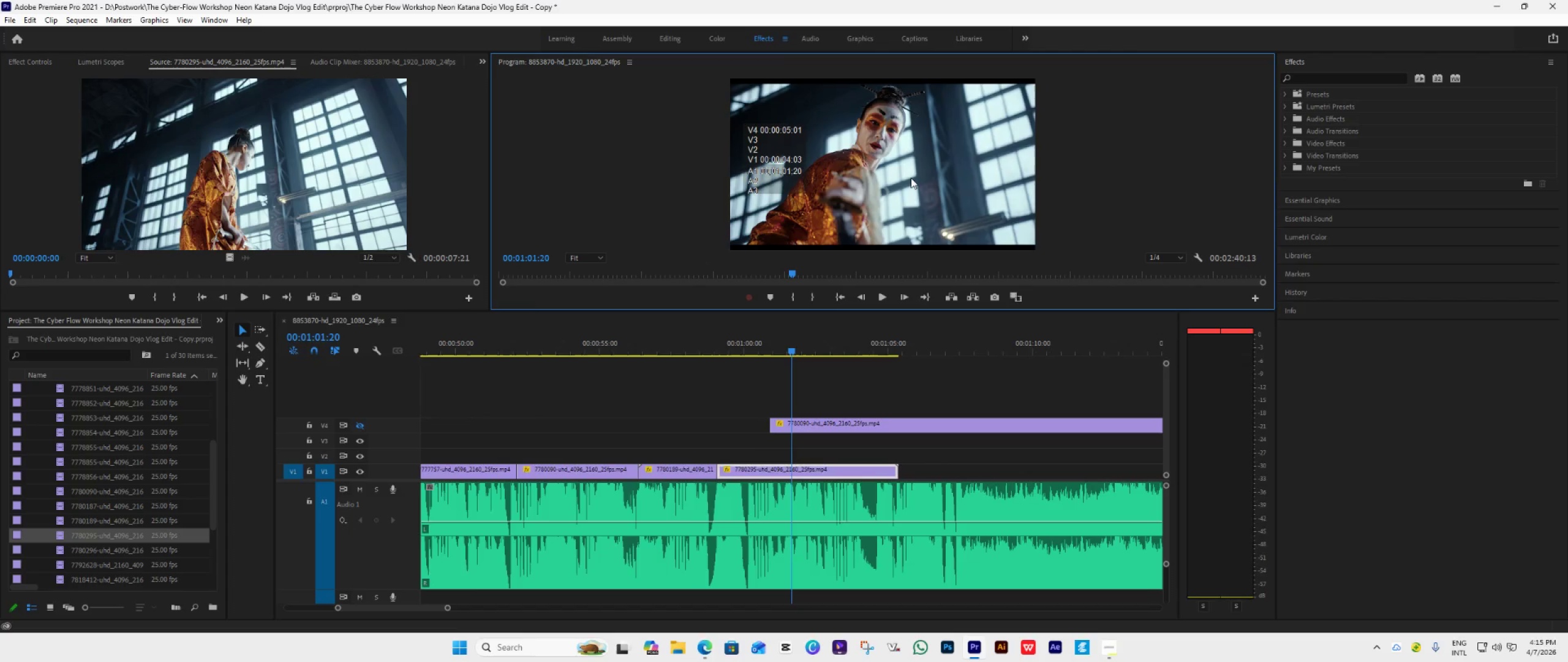 
double_click([911, 178])
 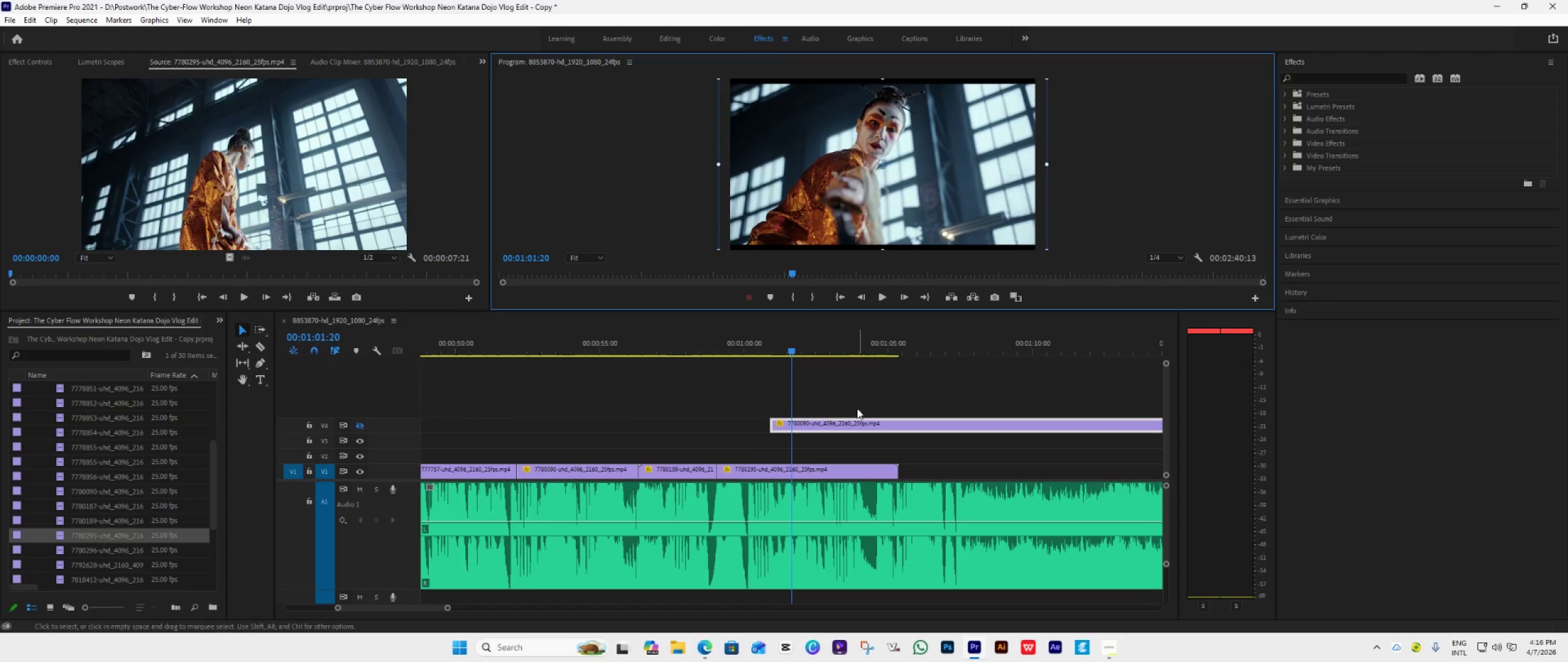 
left_click_drag(start_coordinate=[841, 431], to_coordinate=[984, 430])
 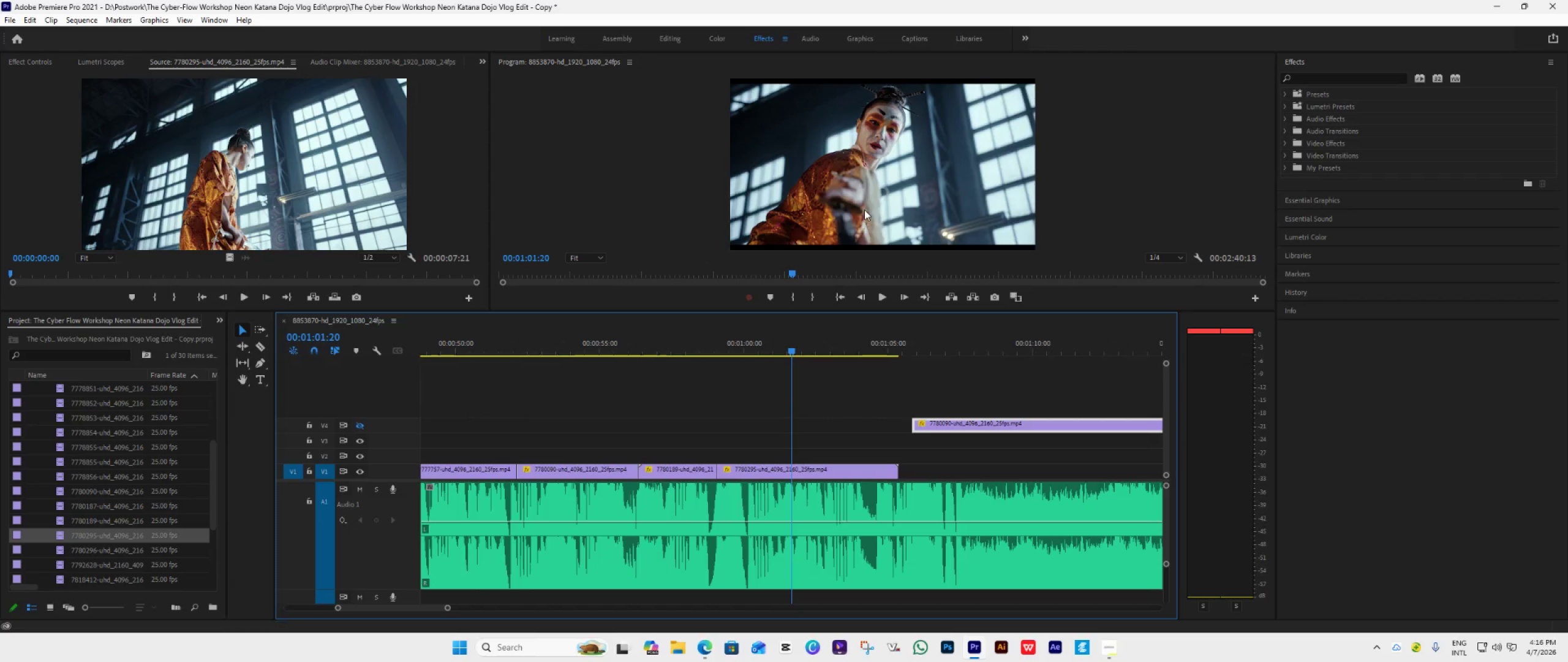 
double_click([864, 210])
 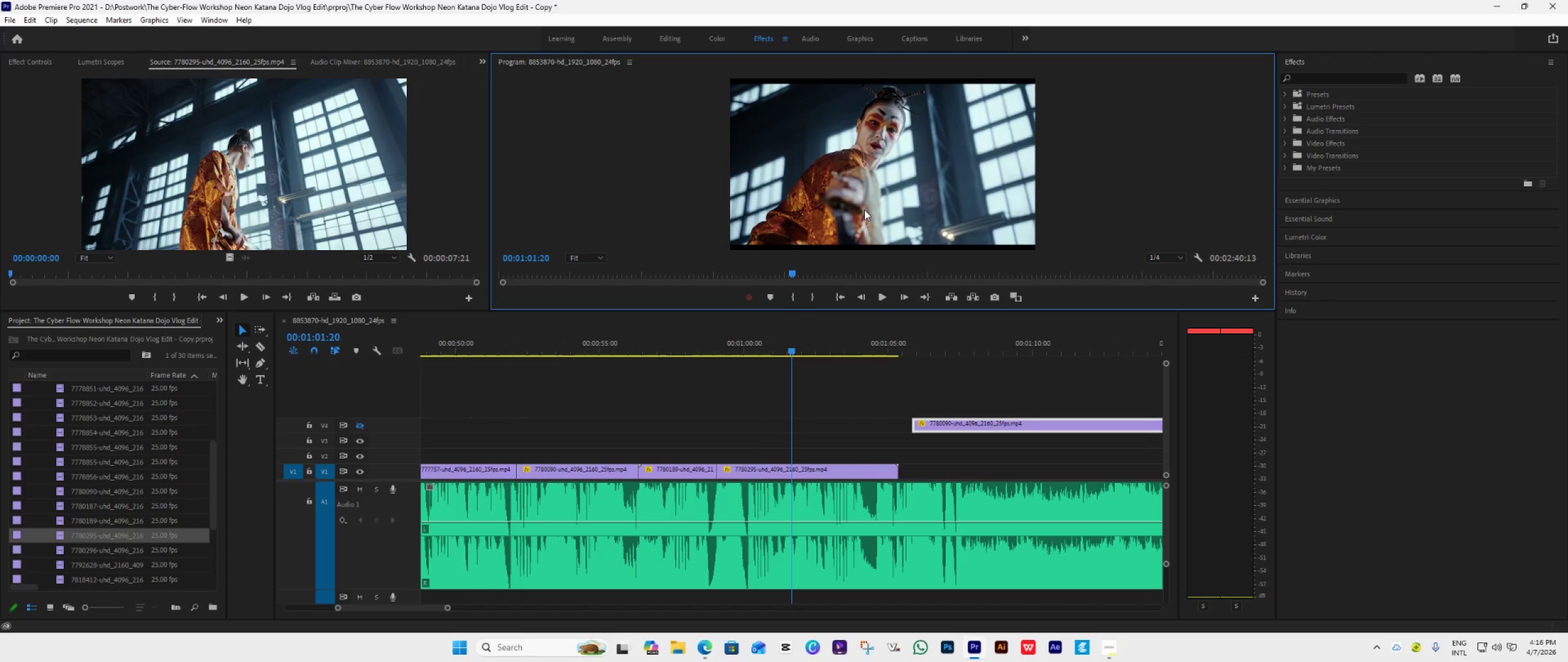 
triple_click([864, 210])
 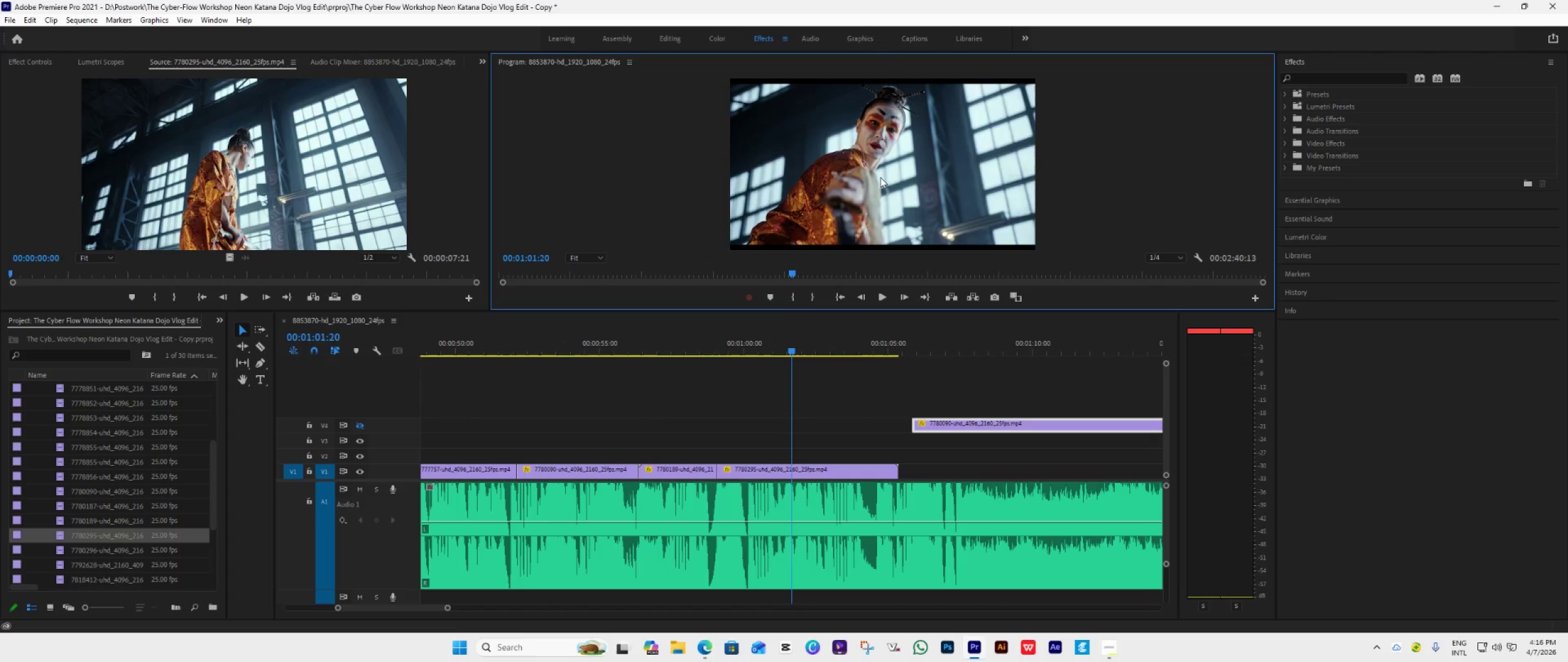 
double_click([880, 177])
 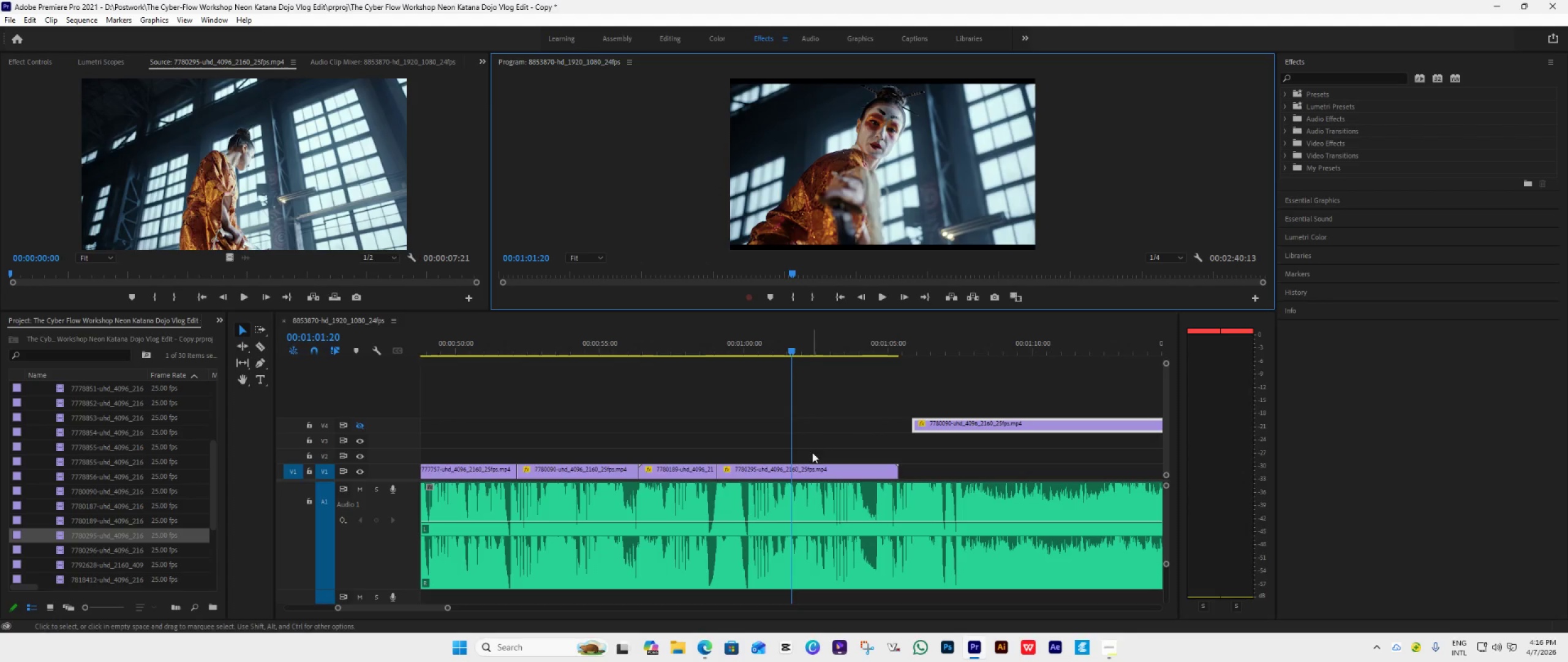 
left_click([815, 465])
 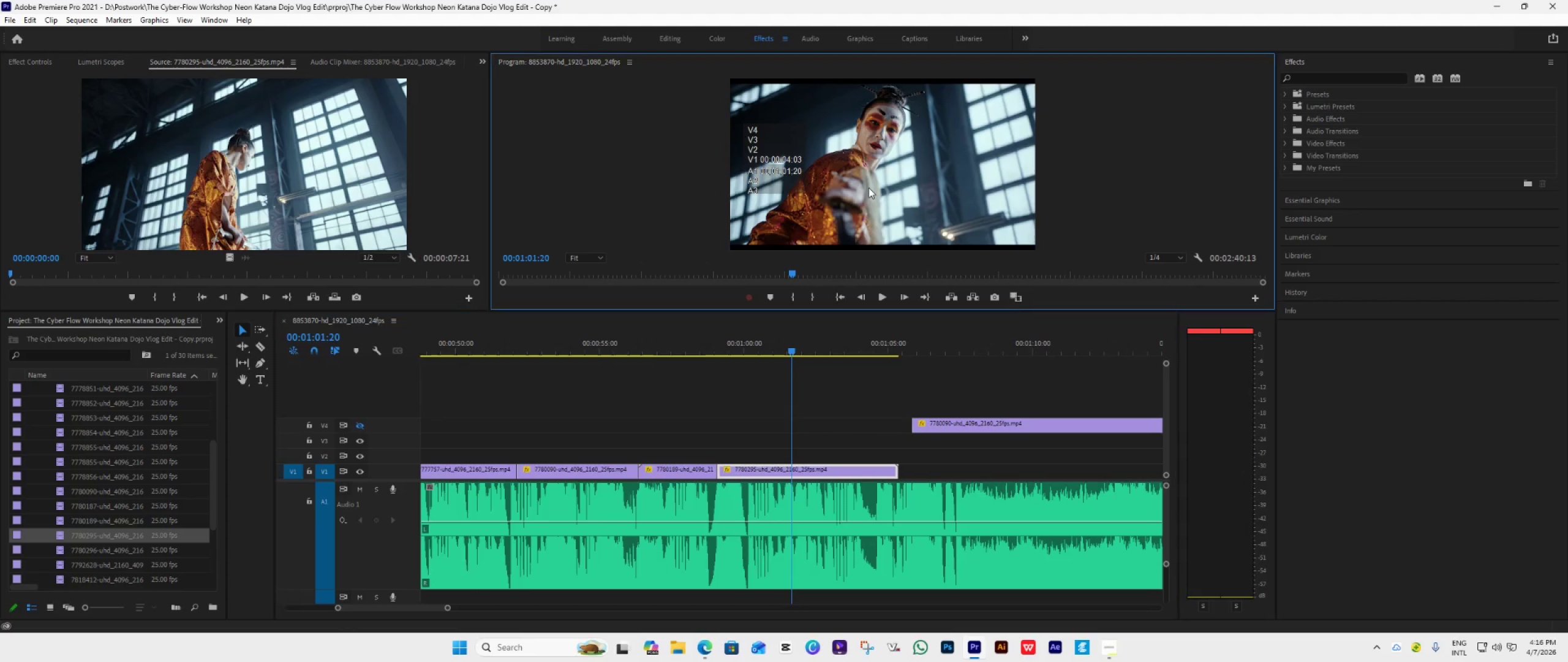 
double_click([869, 188])
 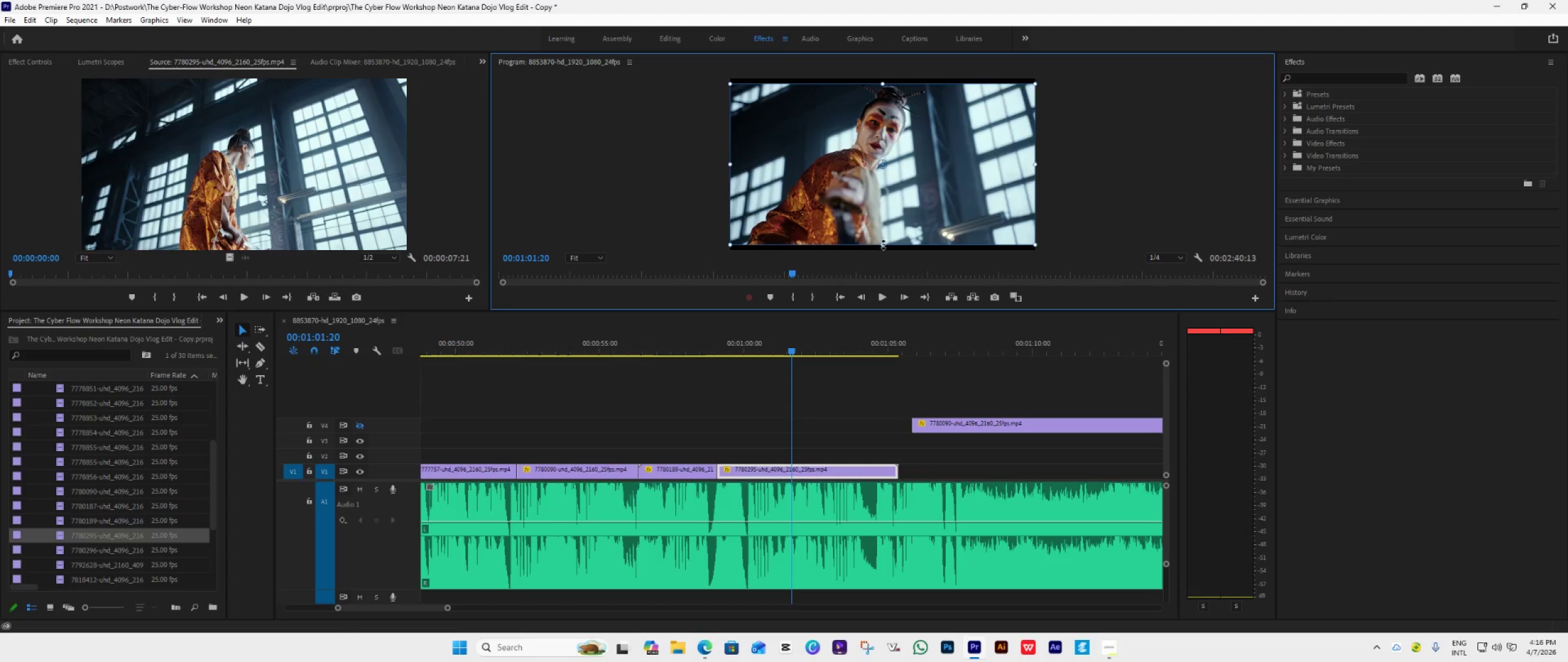 
left_click_drag(start_coordinate=[883, 245], to_coordinate=[883, 252])
 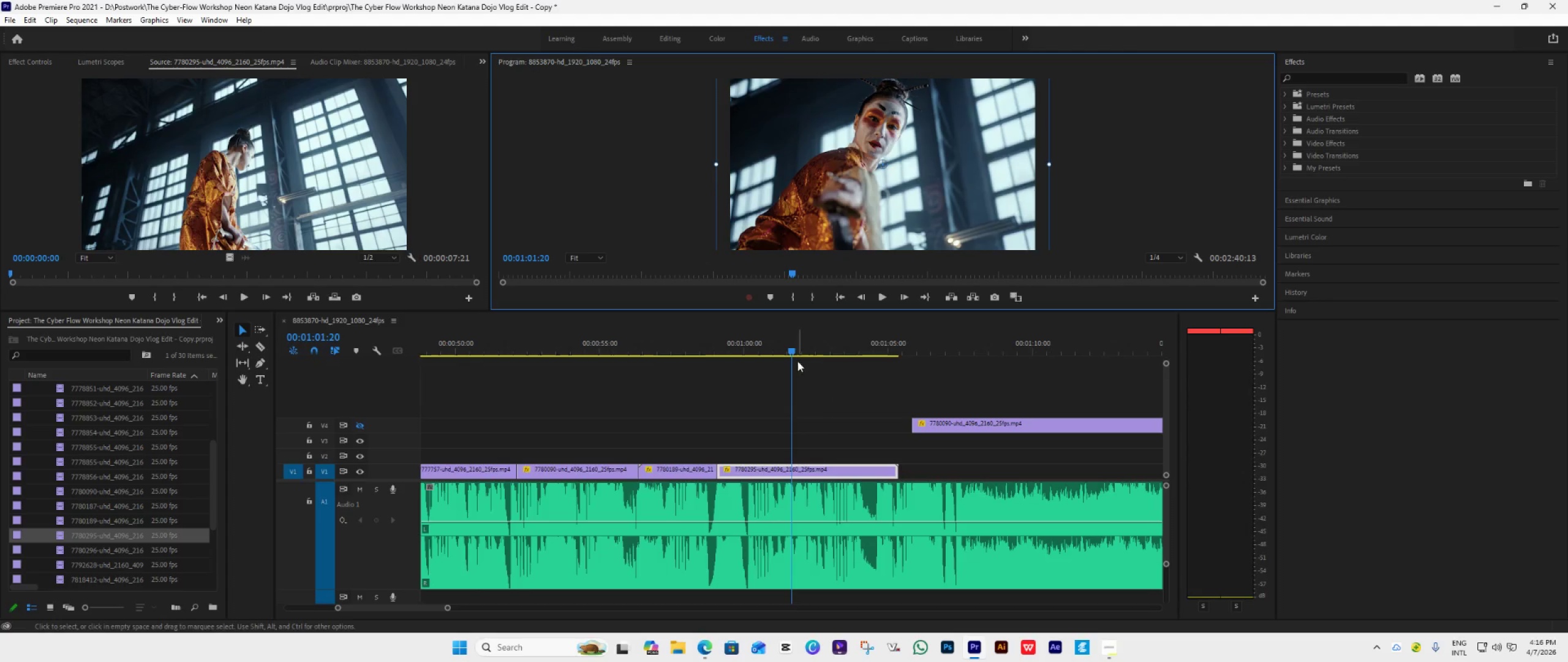 
left_click_drag(start_coordinate=[790, 349], to_coordinate=[675, 364])
 